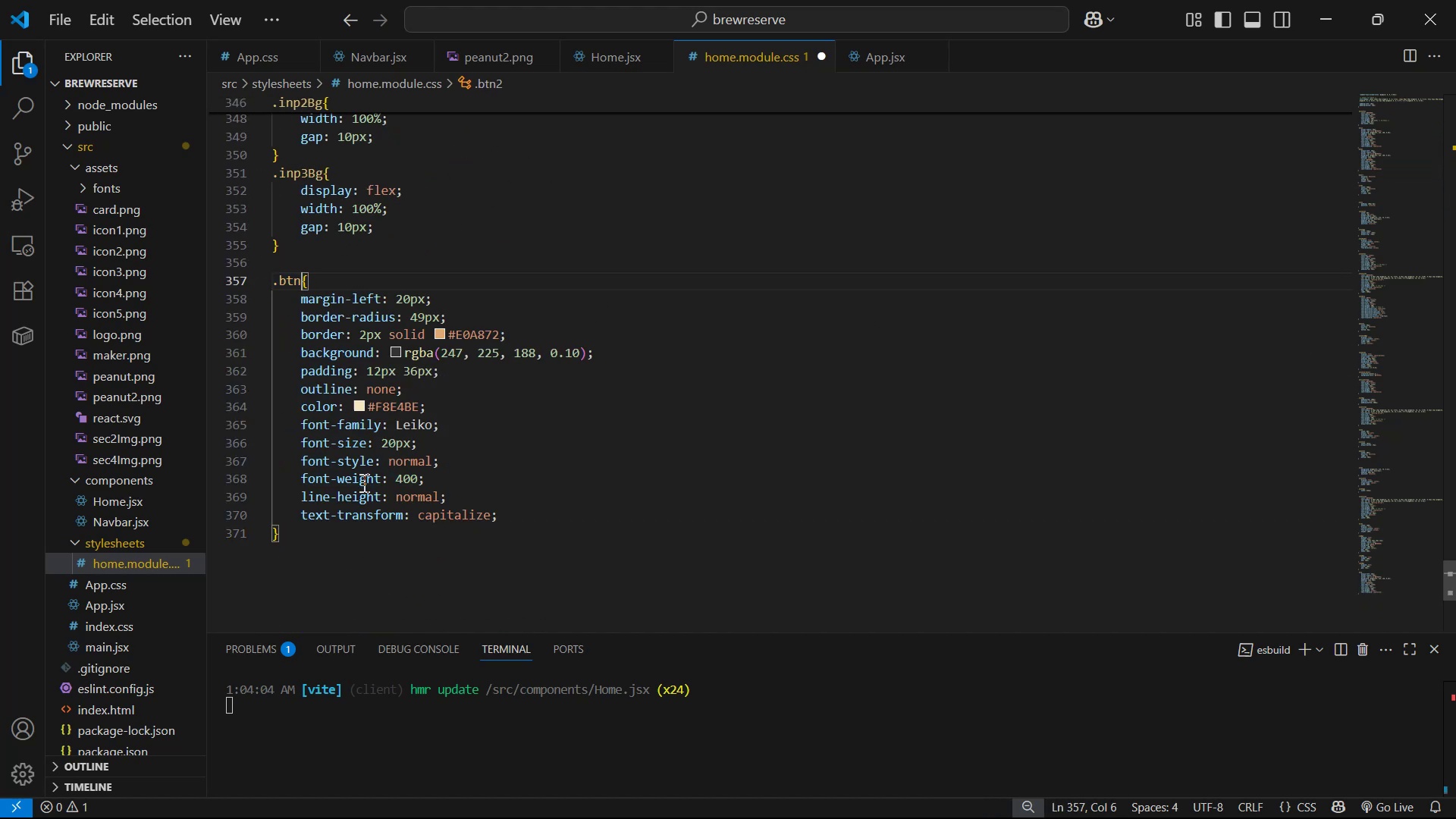 
key(3)
 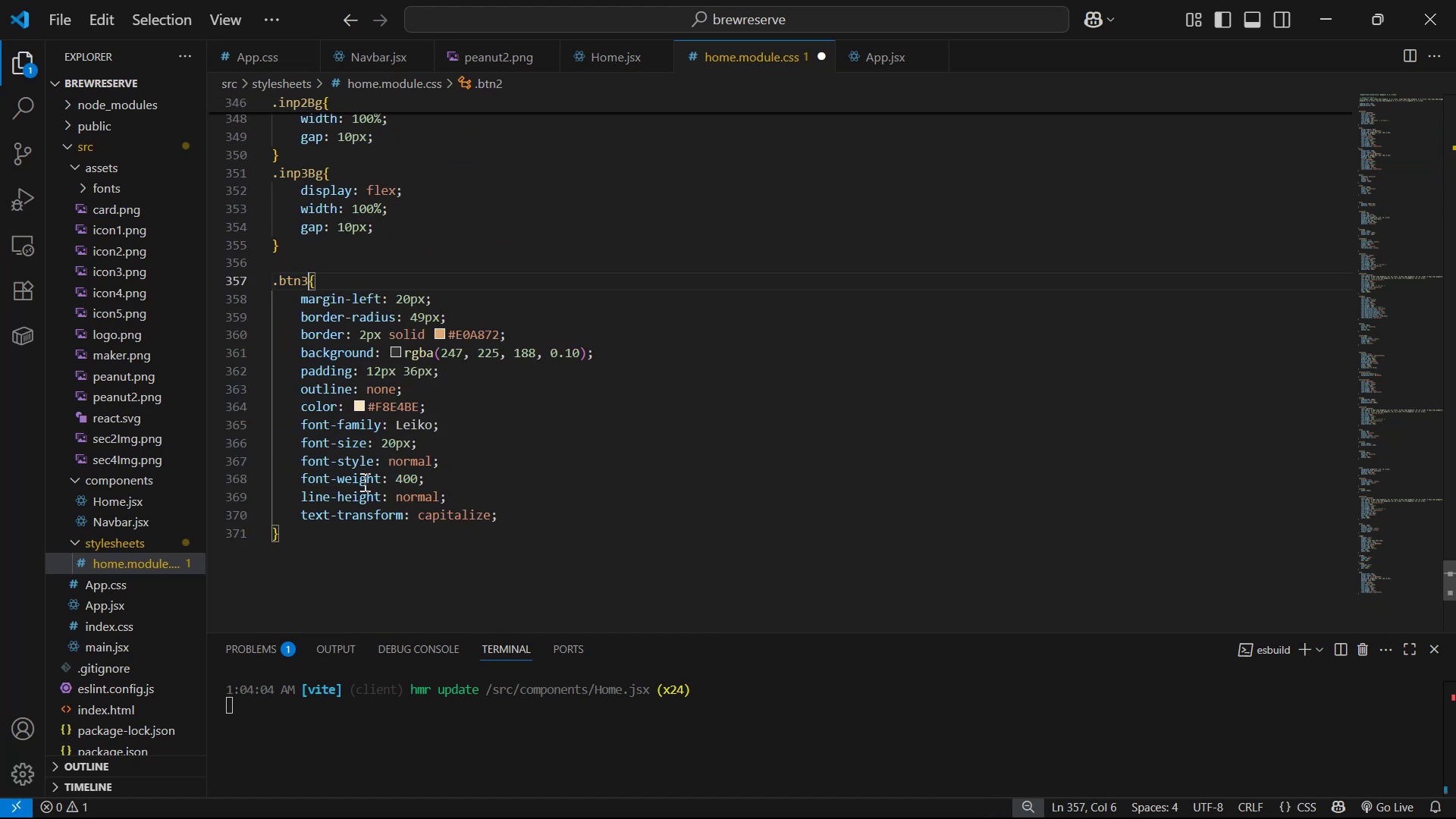 
key(Control+S)
 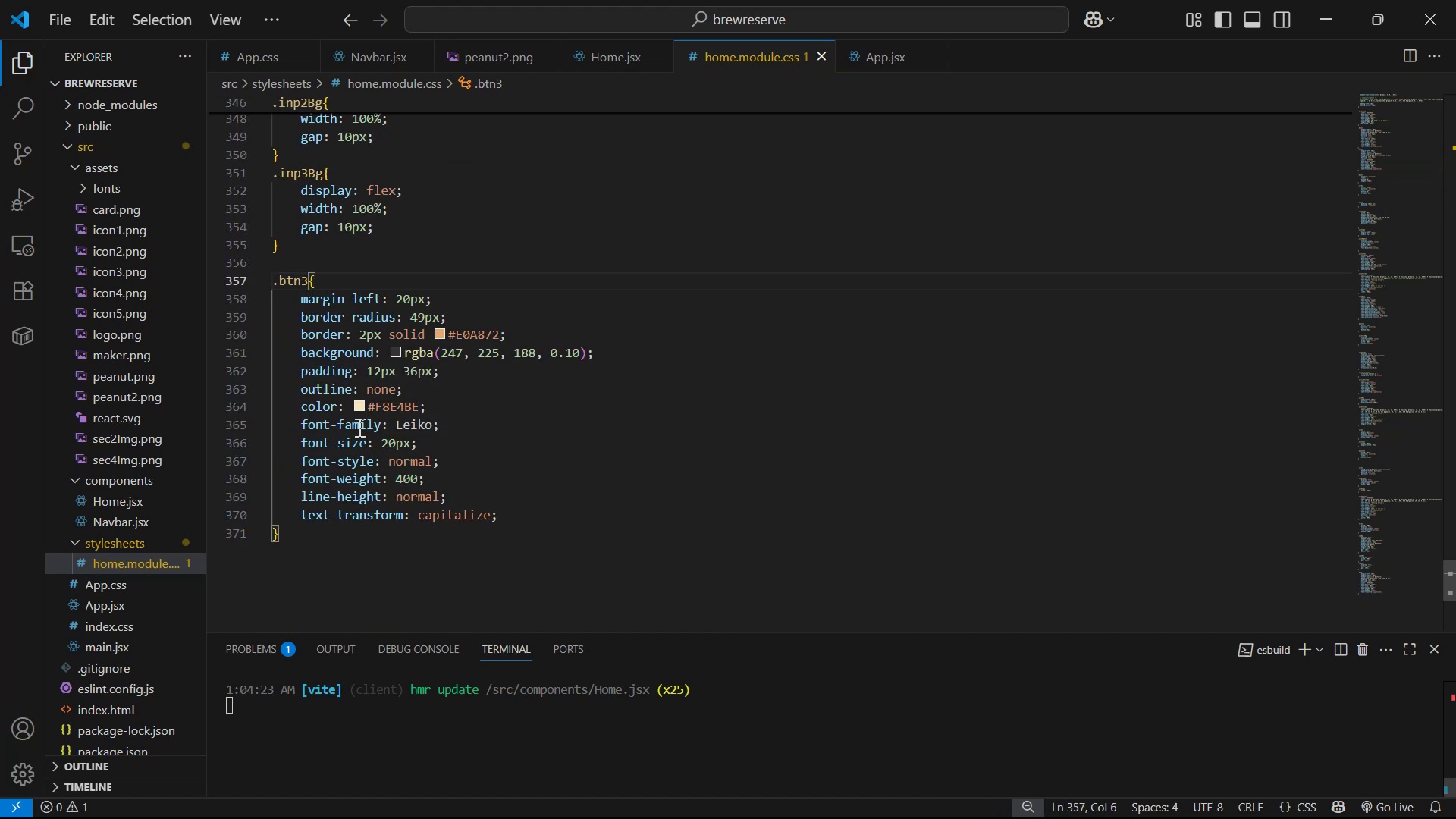 
key(Alt+Tab)
 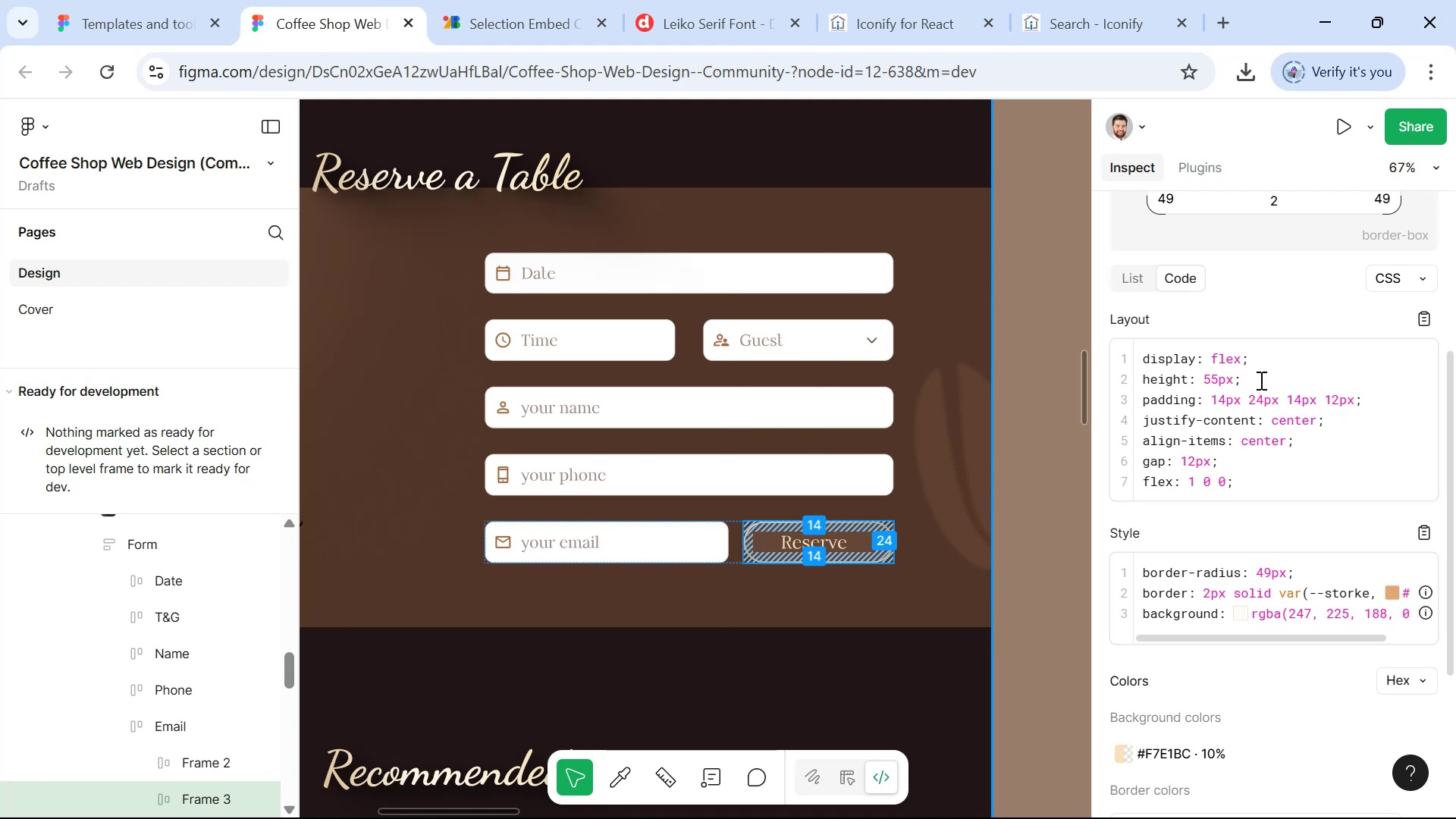 
left_click([1360, 383])
 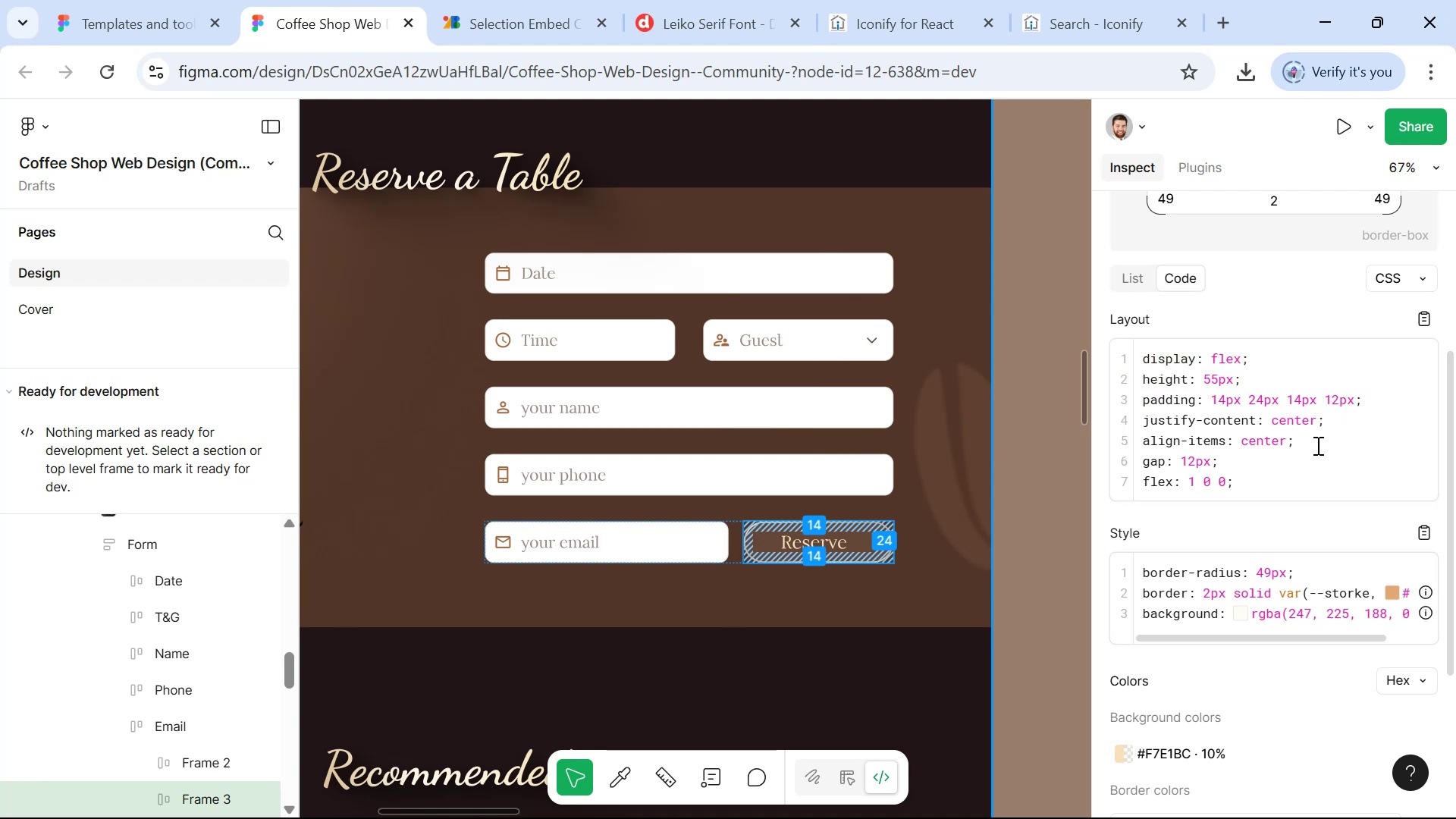 
wait(5.84)
 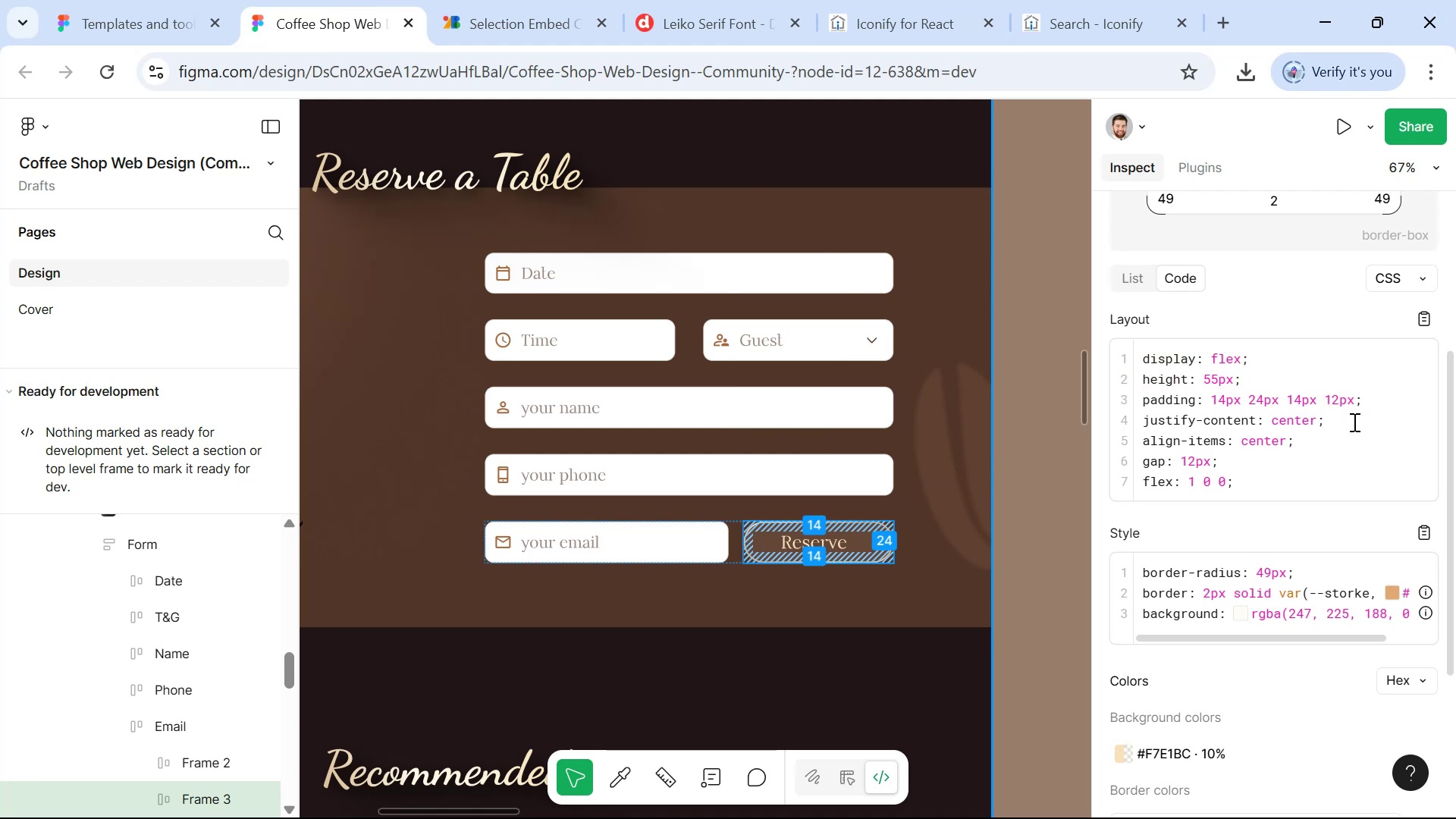 
key(Control+C)
 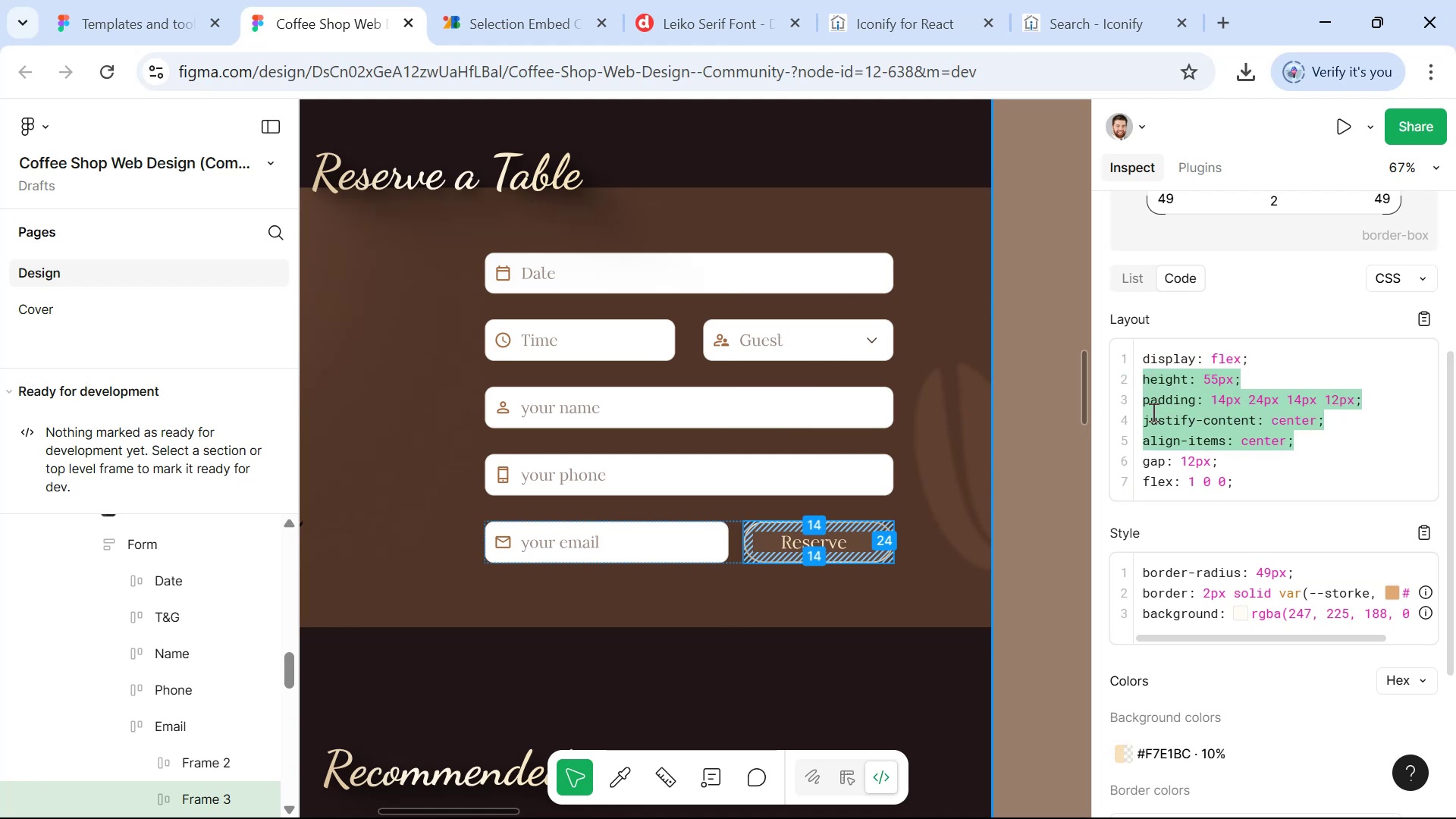 
key(Alt+AltLeft)
 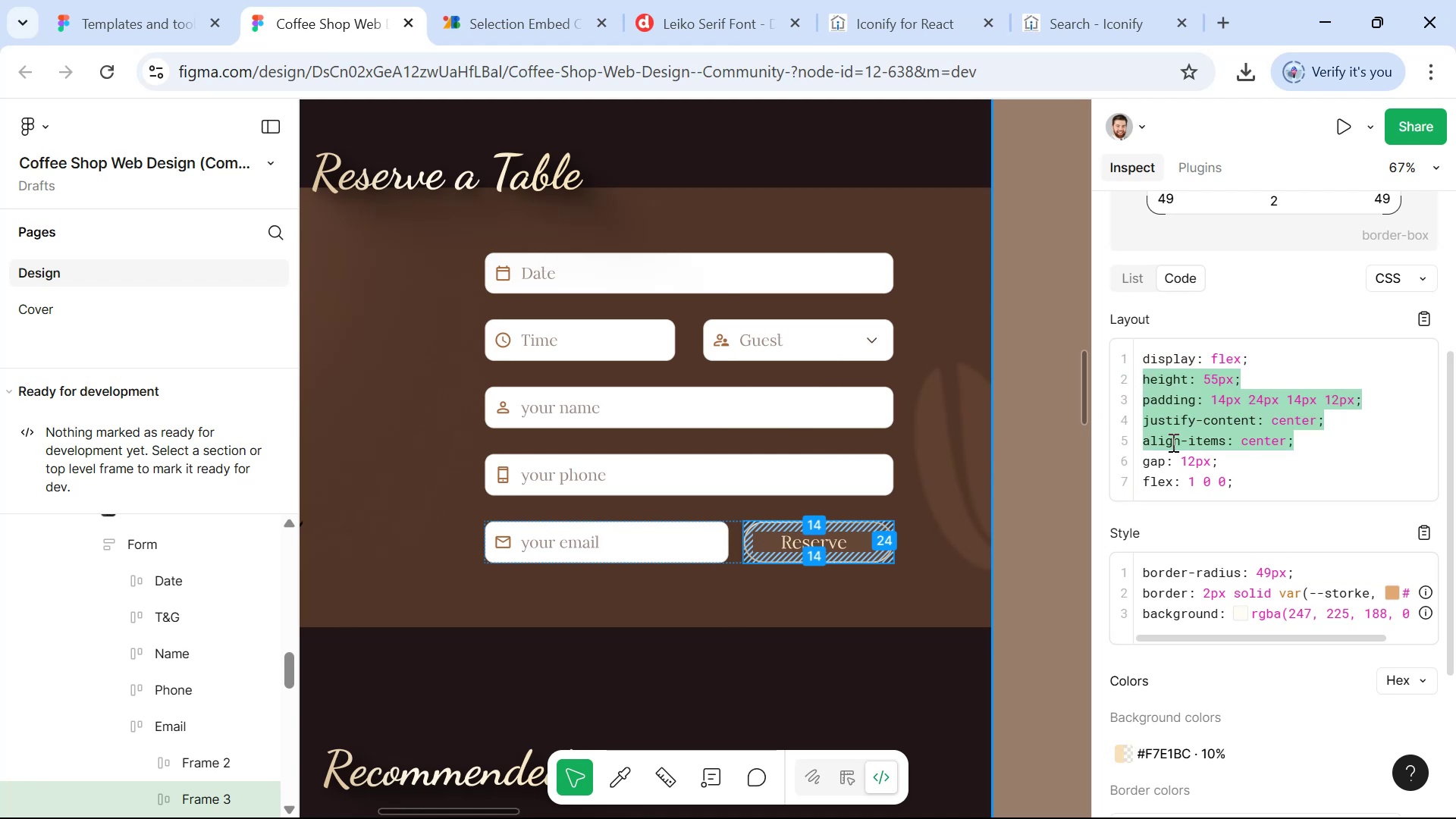 
key(Alt+Tab)
 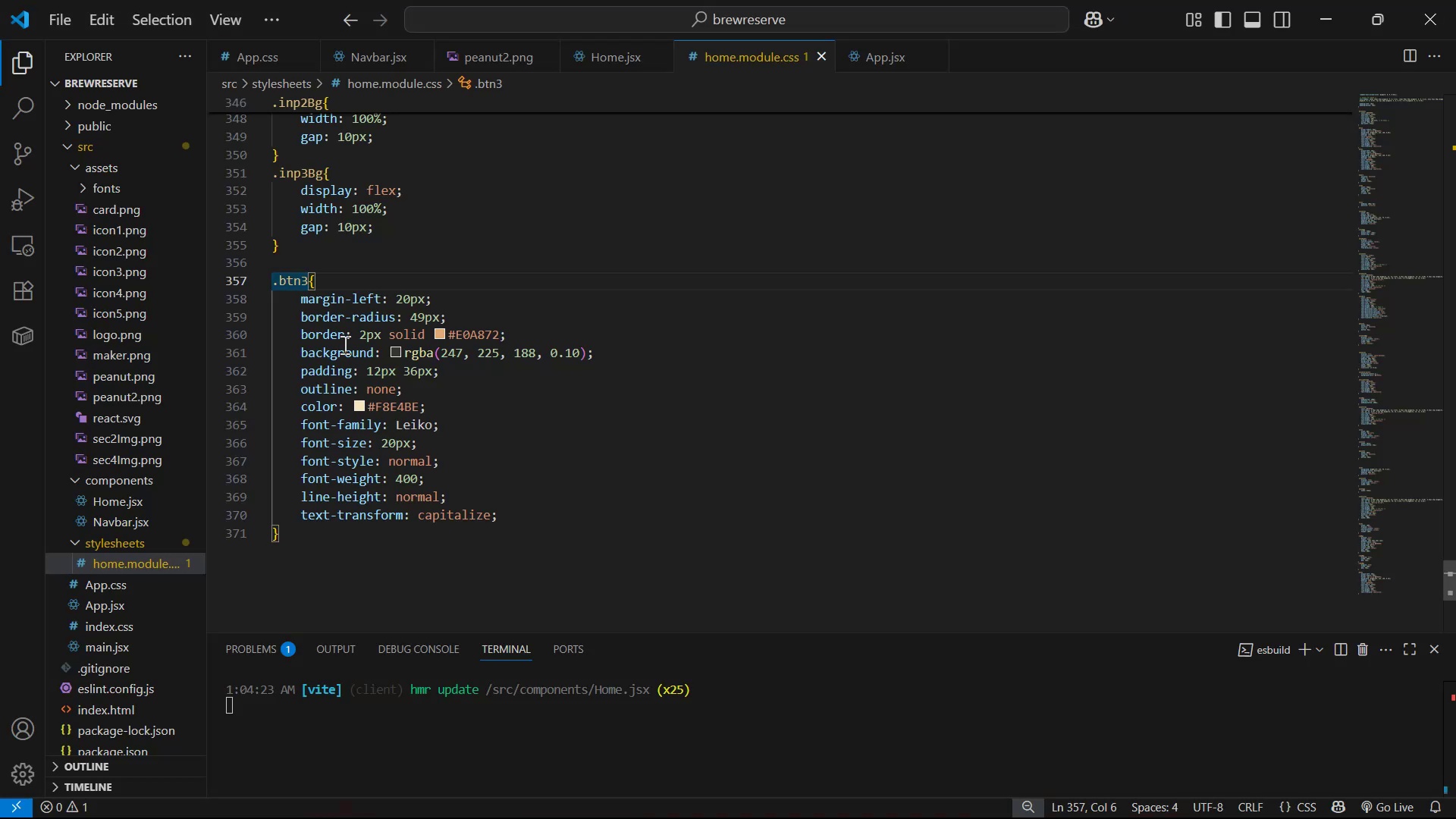 
scroll: coordinate [573, 322], scroll_direction: down, amount: 2.0
 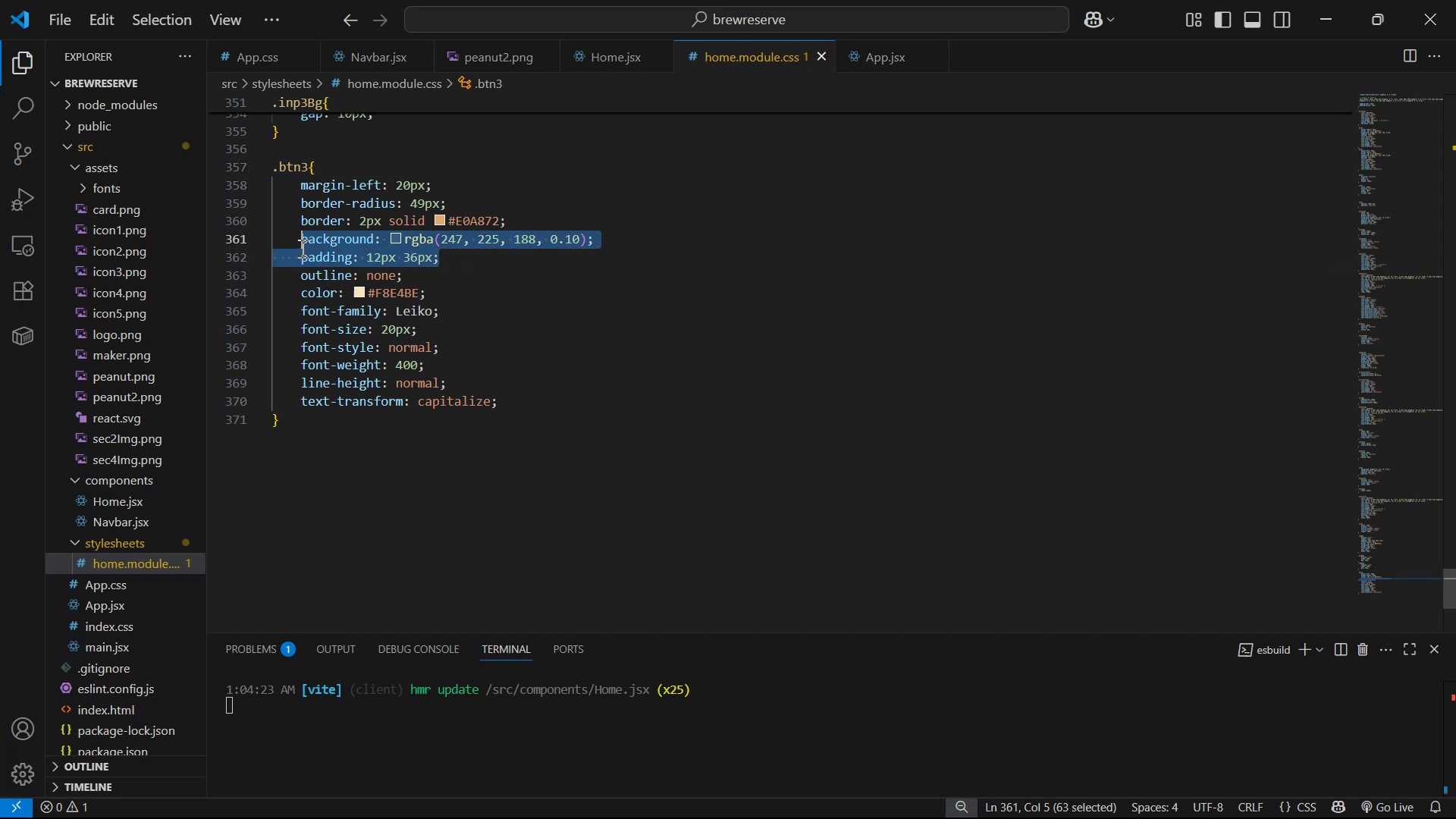 
key(Control+V)
 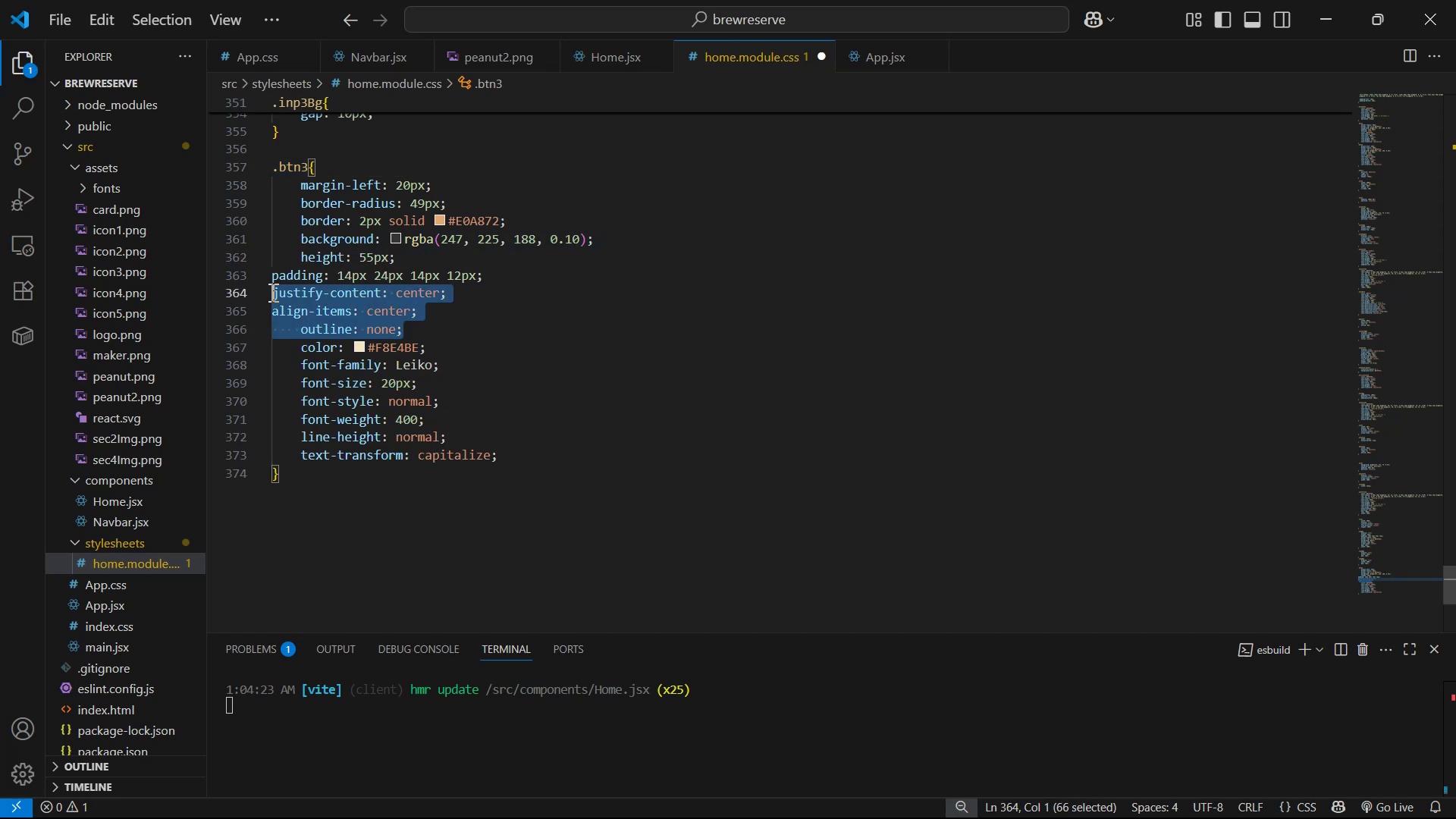 
key(Tab)
 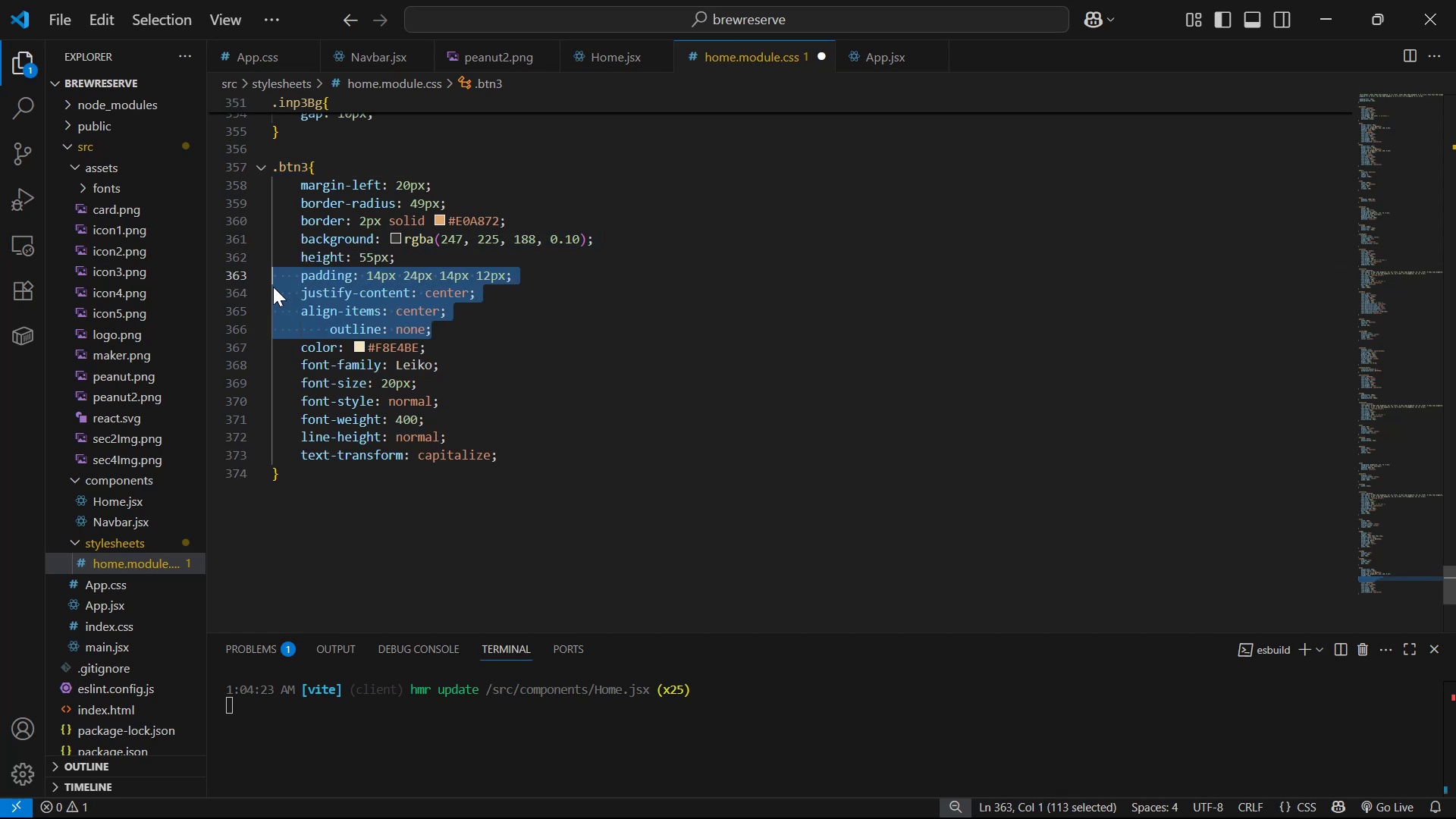 
key(Control+S)
 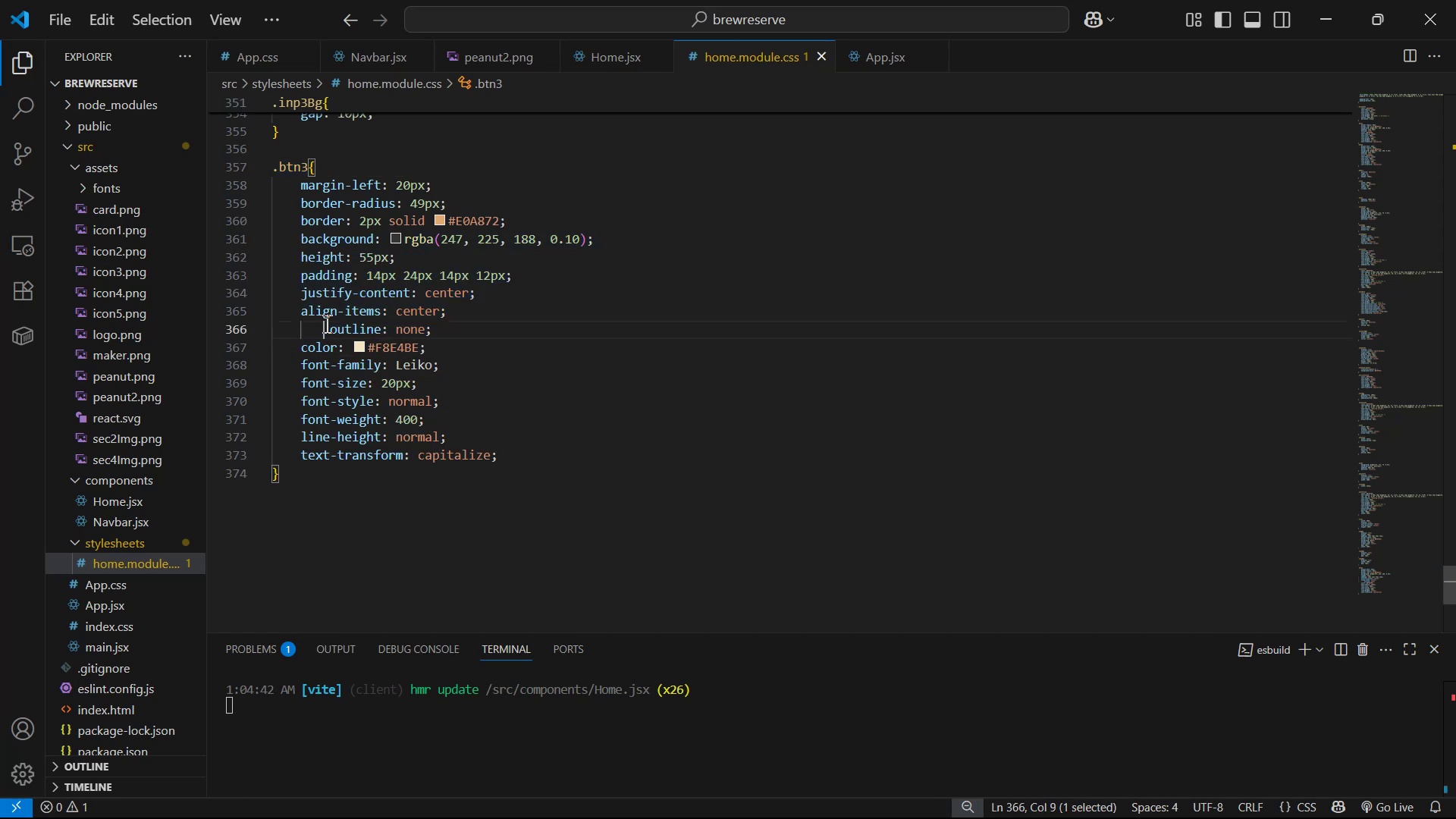 
key(ArrowRight)
 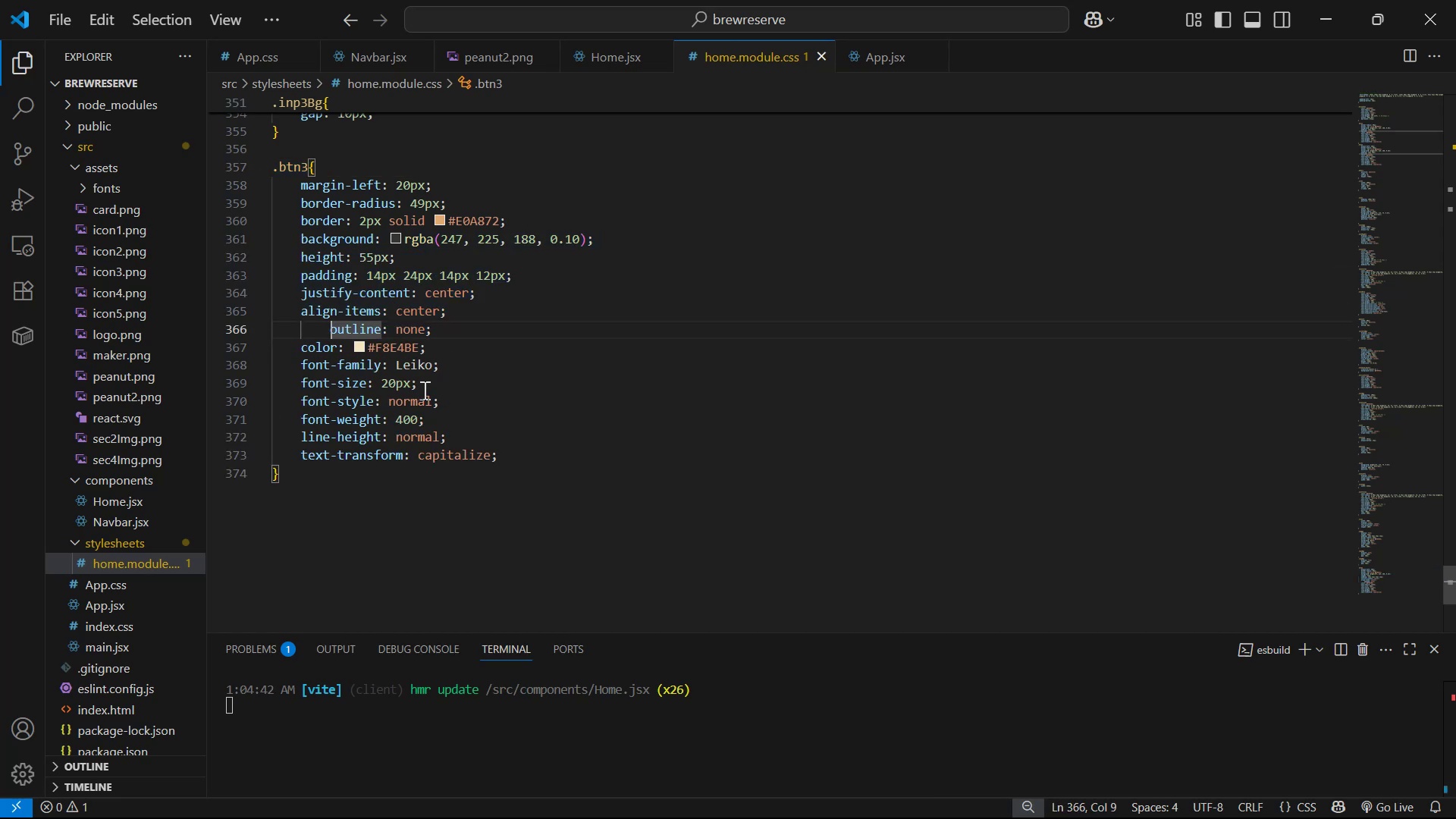 
key(Backspace)
 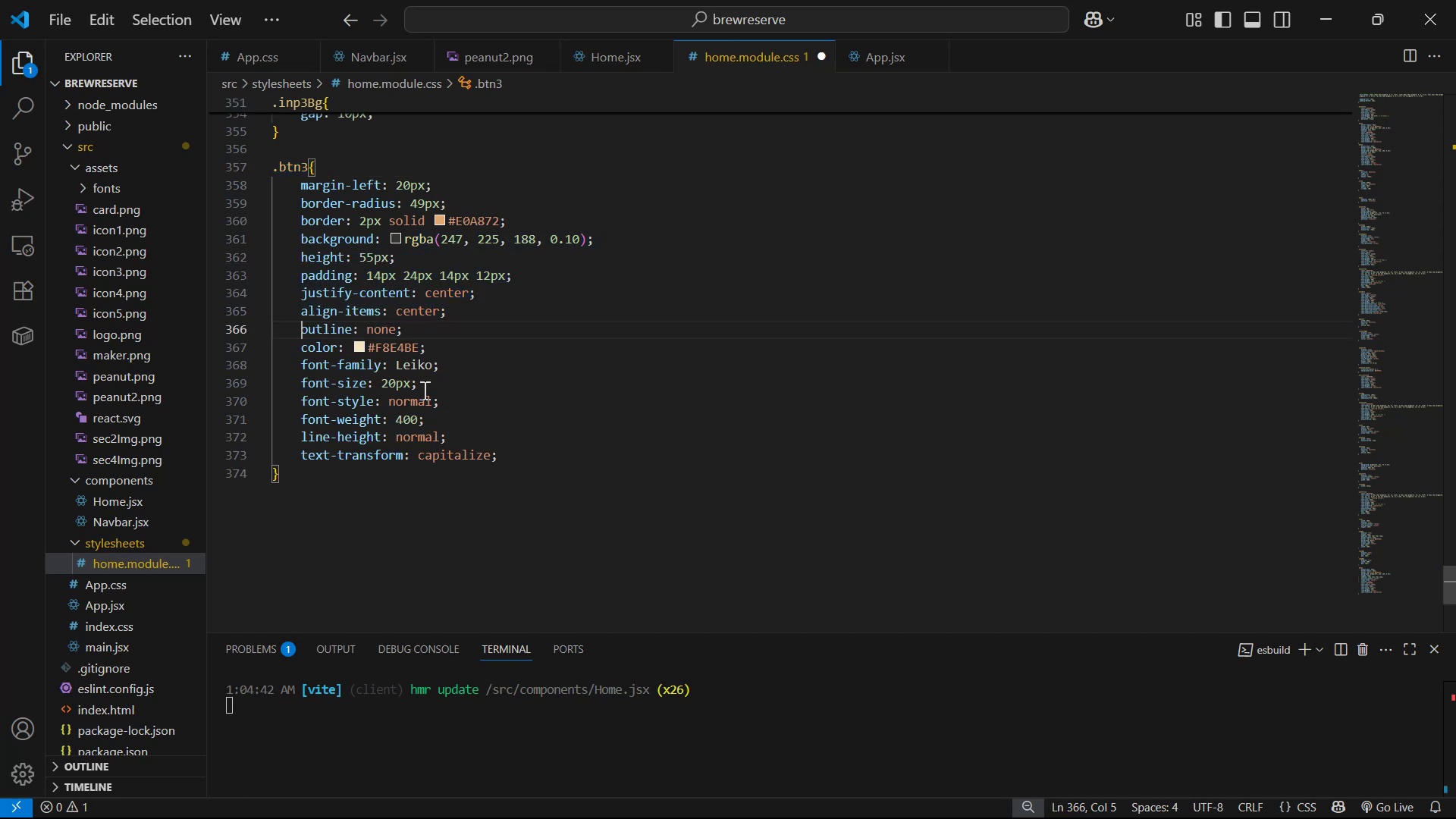 
key(Control+S)
 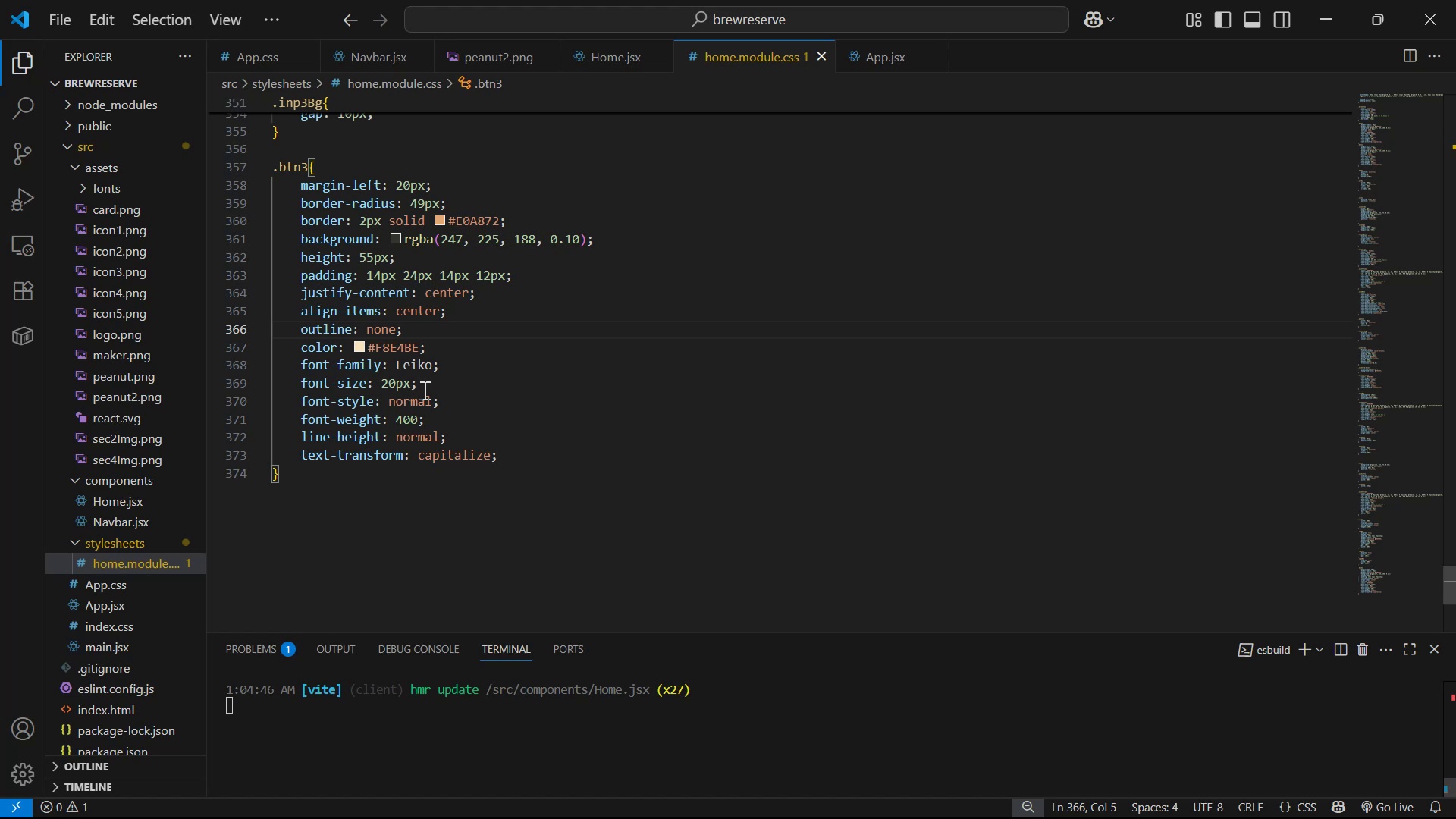 
key(Alt+Tab)
 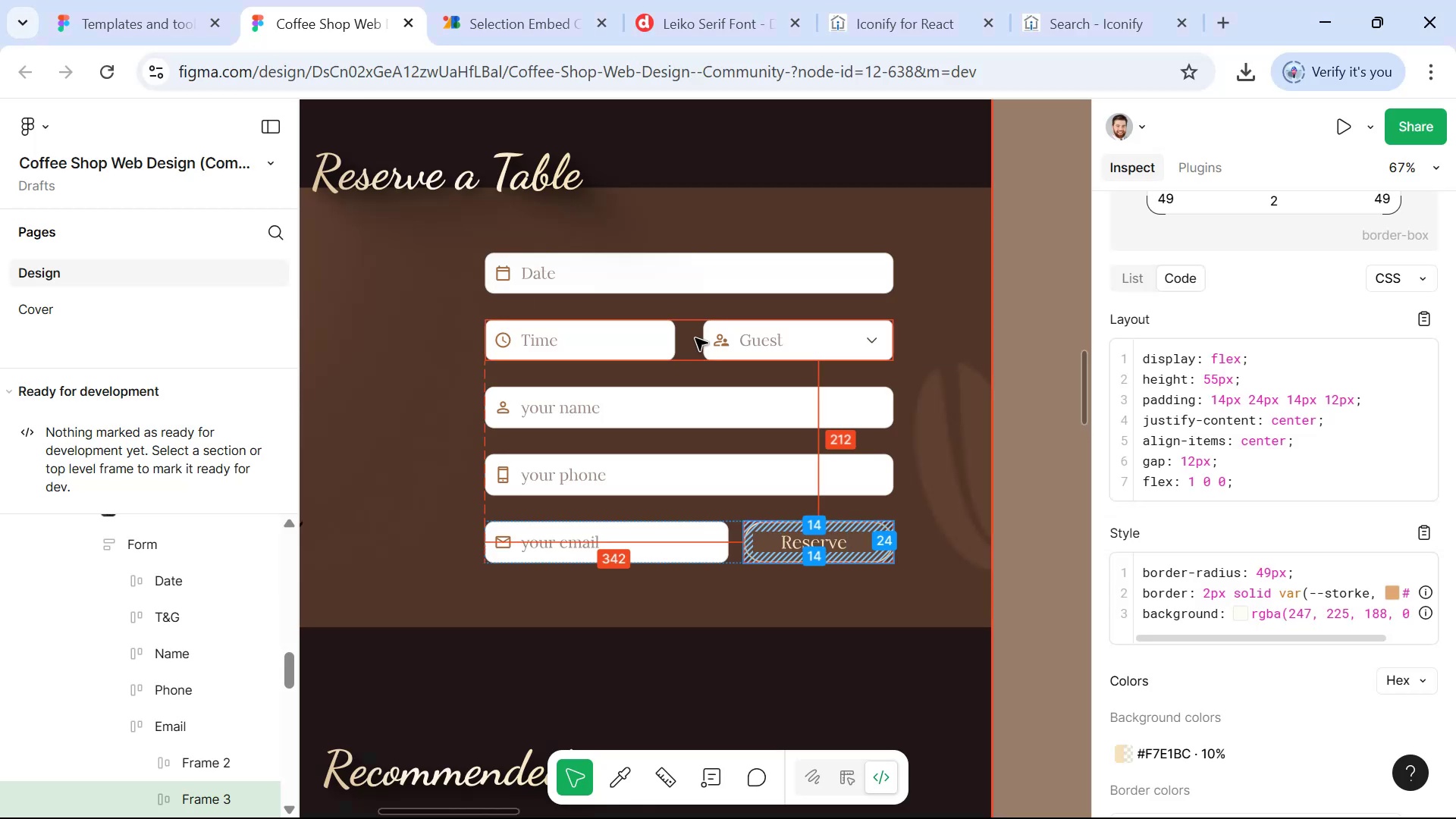 
hold_key(key=ControlLeft, duration=0.84)
 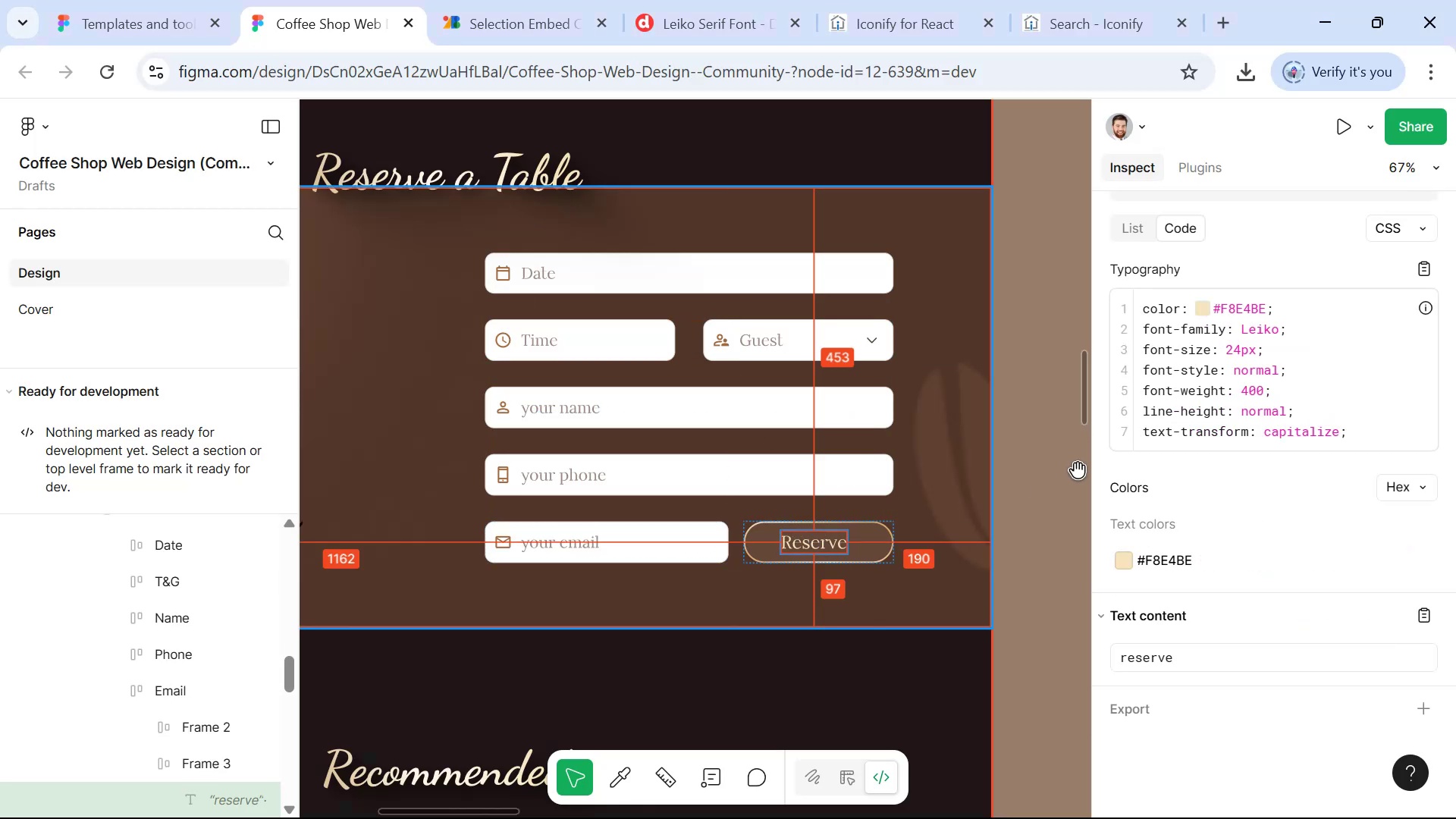 
key(Alt+AltLeft)
 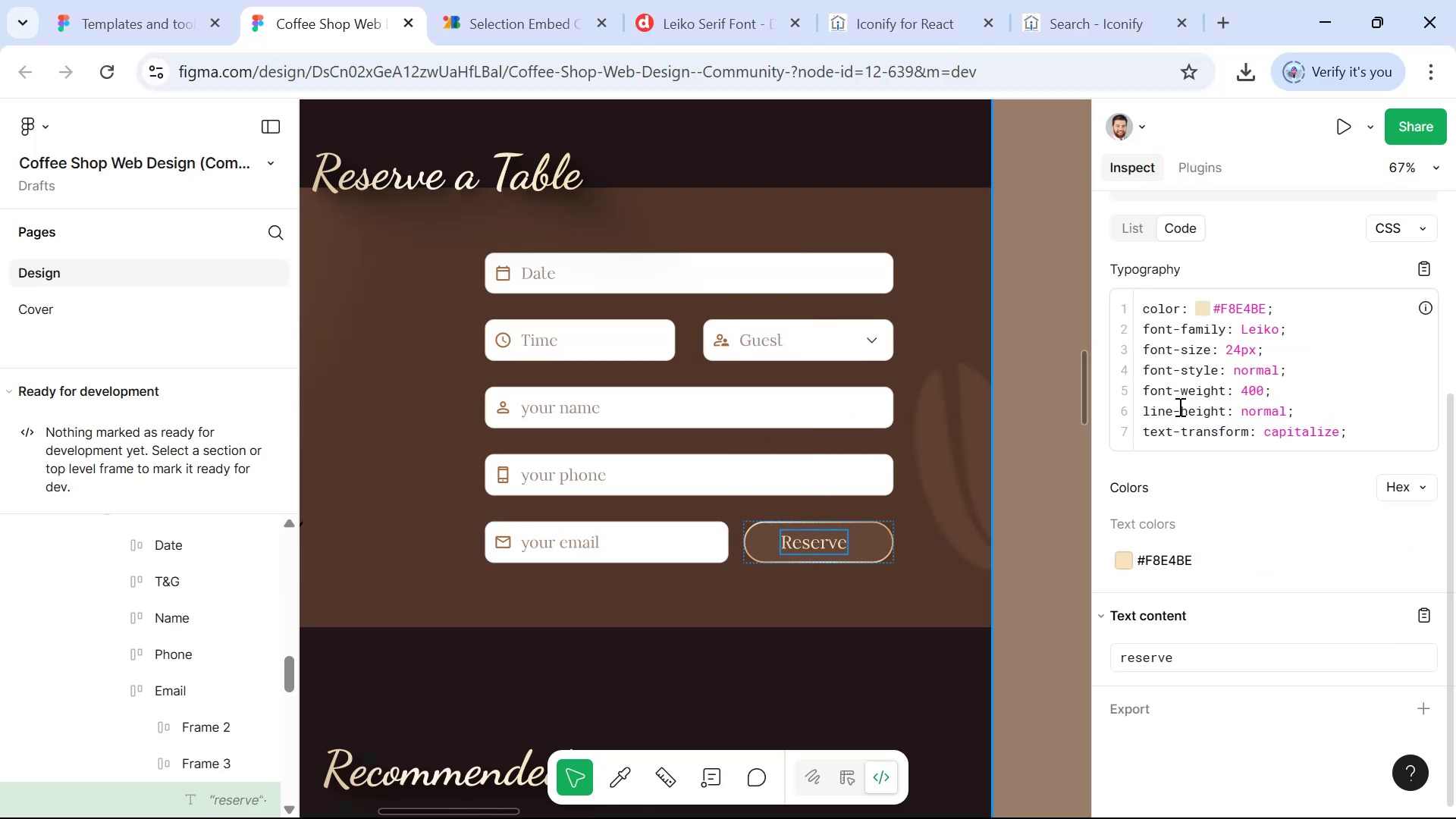 
key(Alt+Tab)
 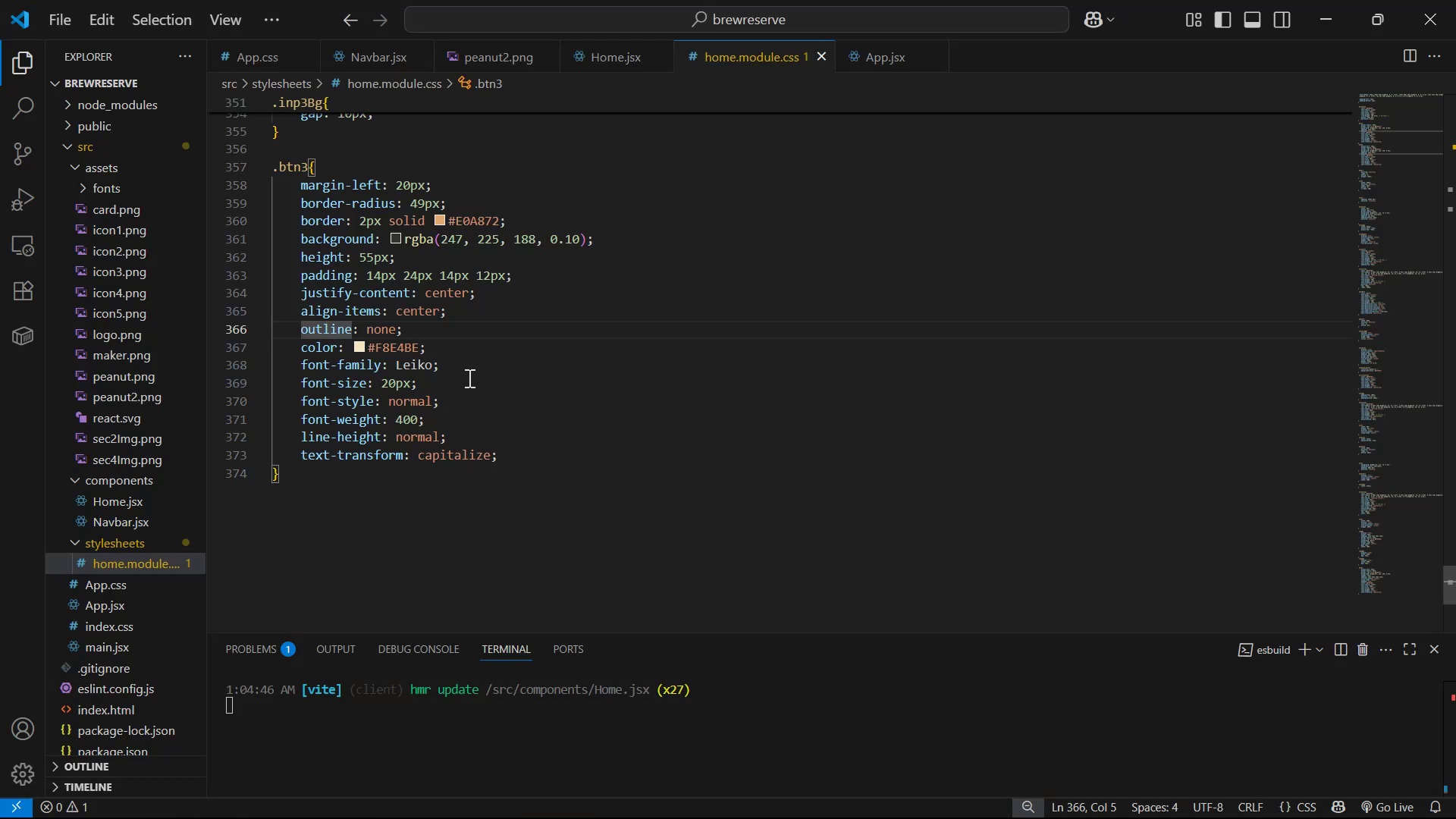 
key(Alt+AltLeft)
 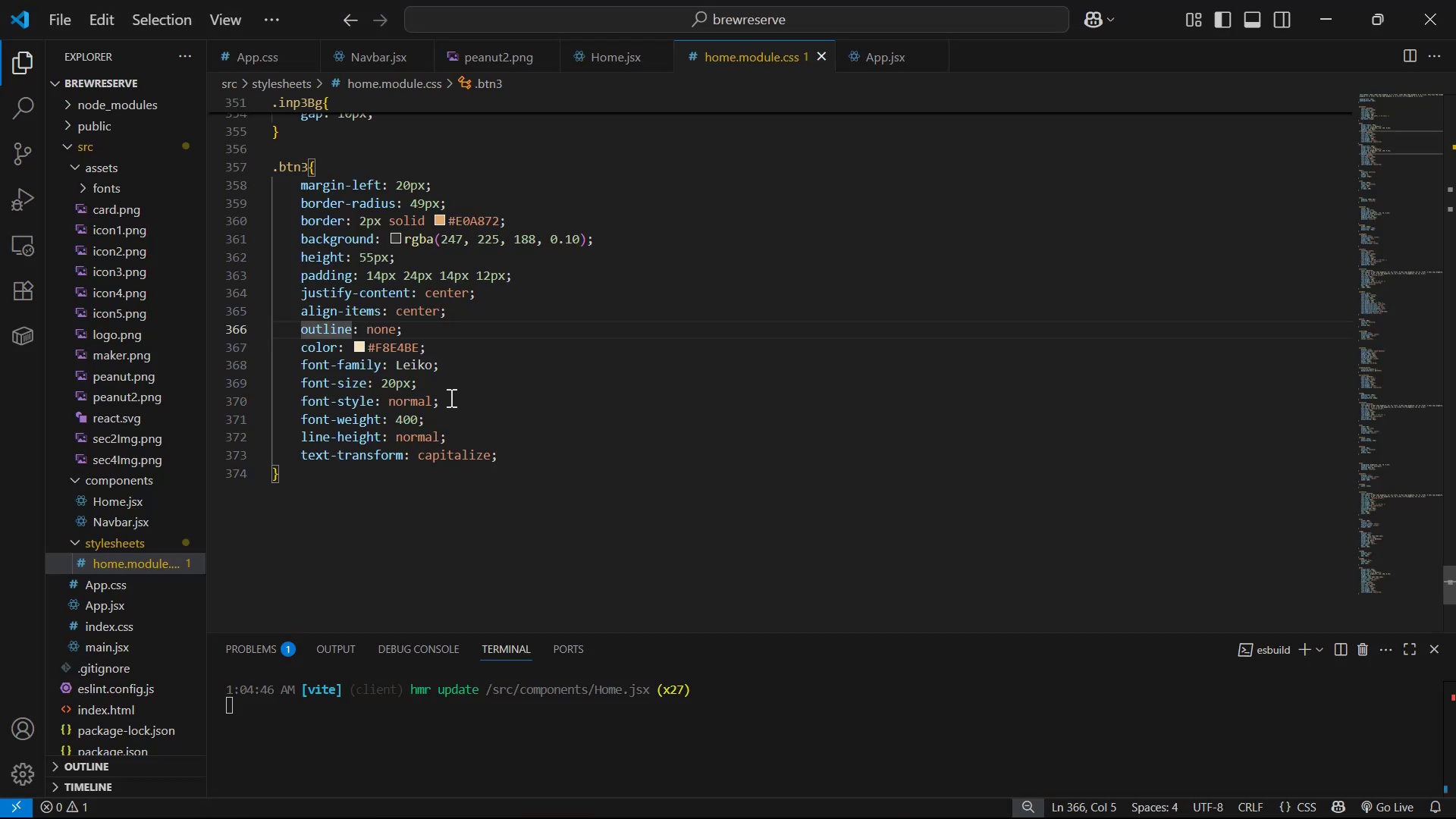 
key(Alt+Tab)
 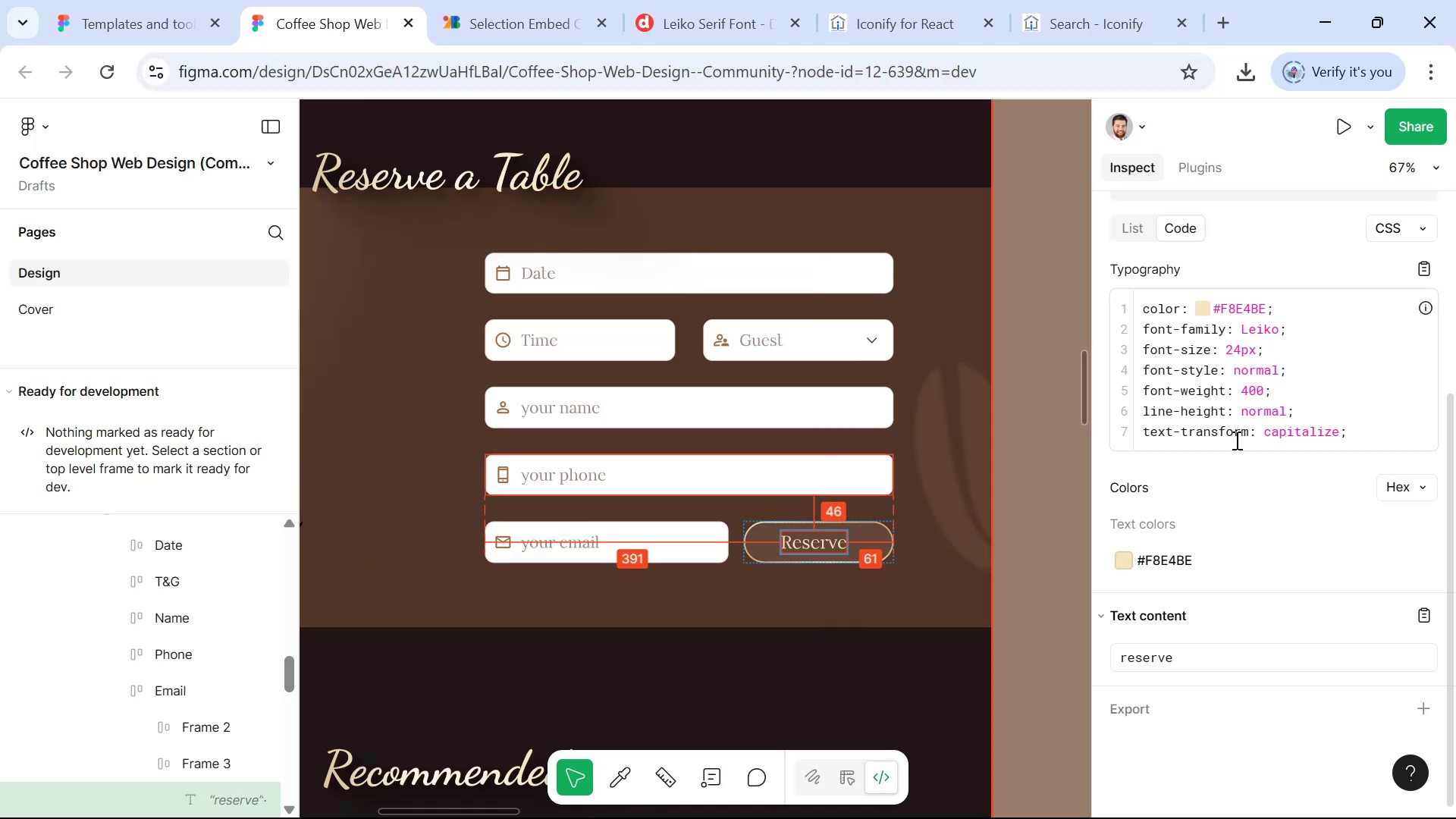 
key(Alt+Tab)
 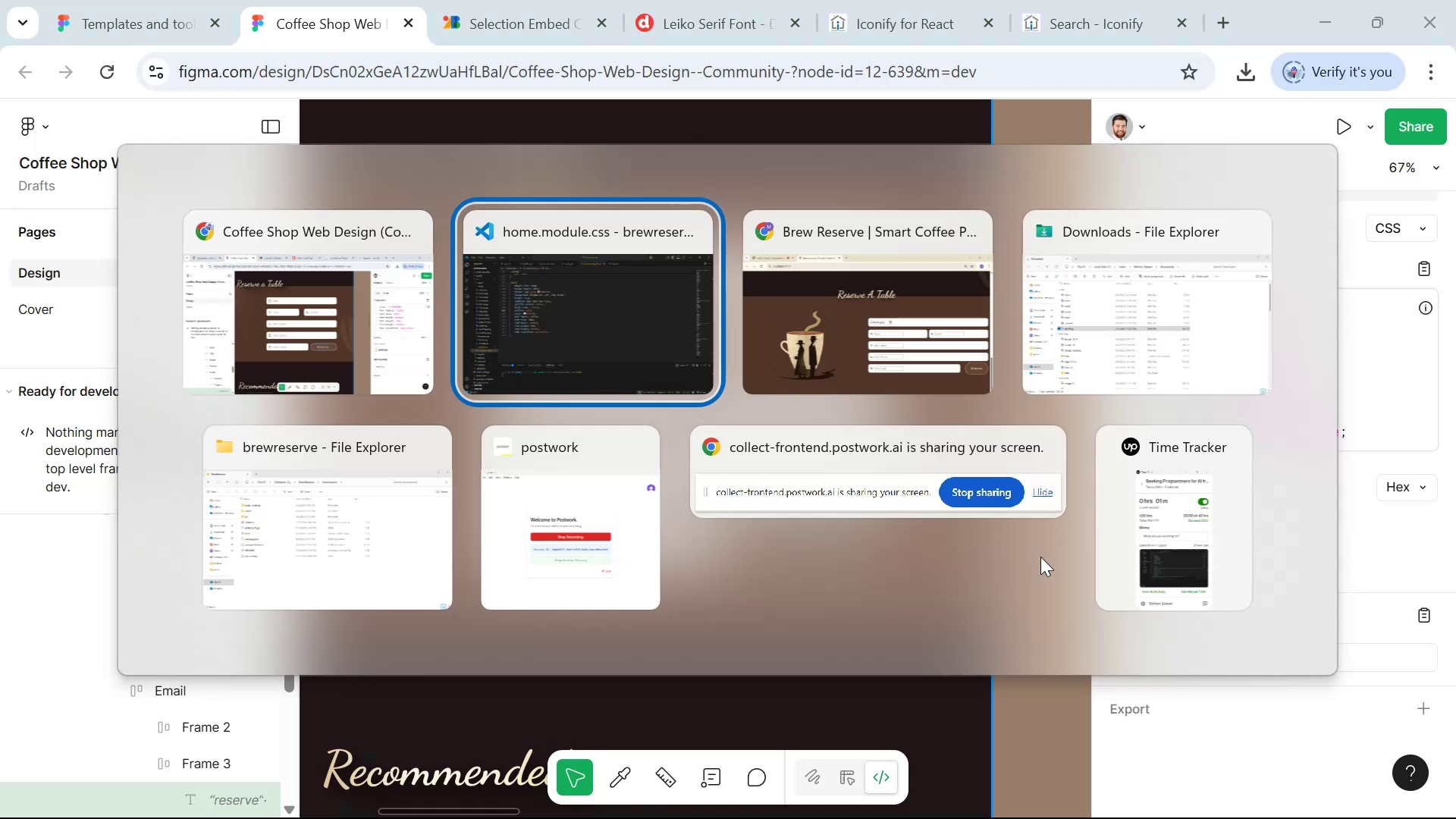 
key(Alt+Tab)
 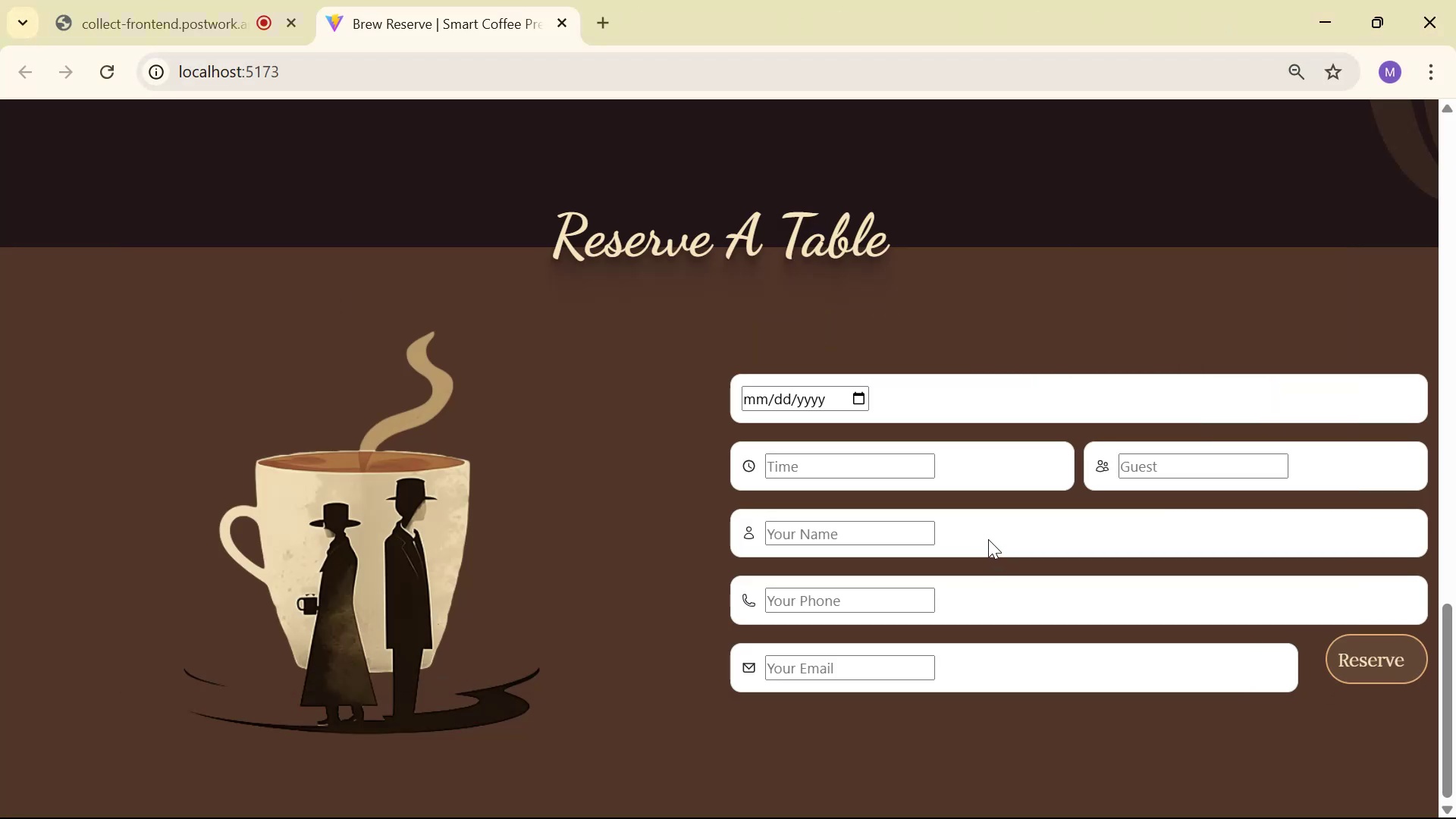 
key(Alt+Tab)
 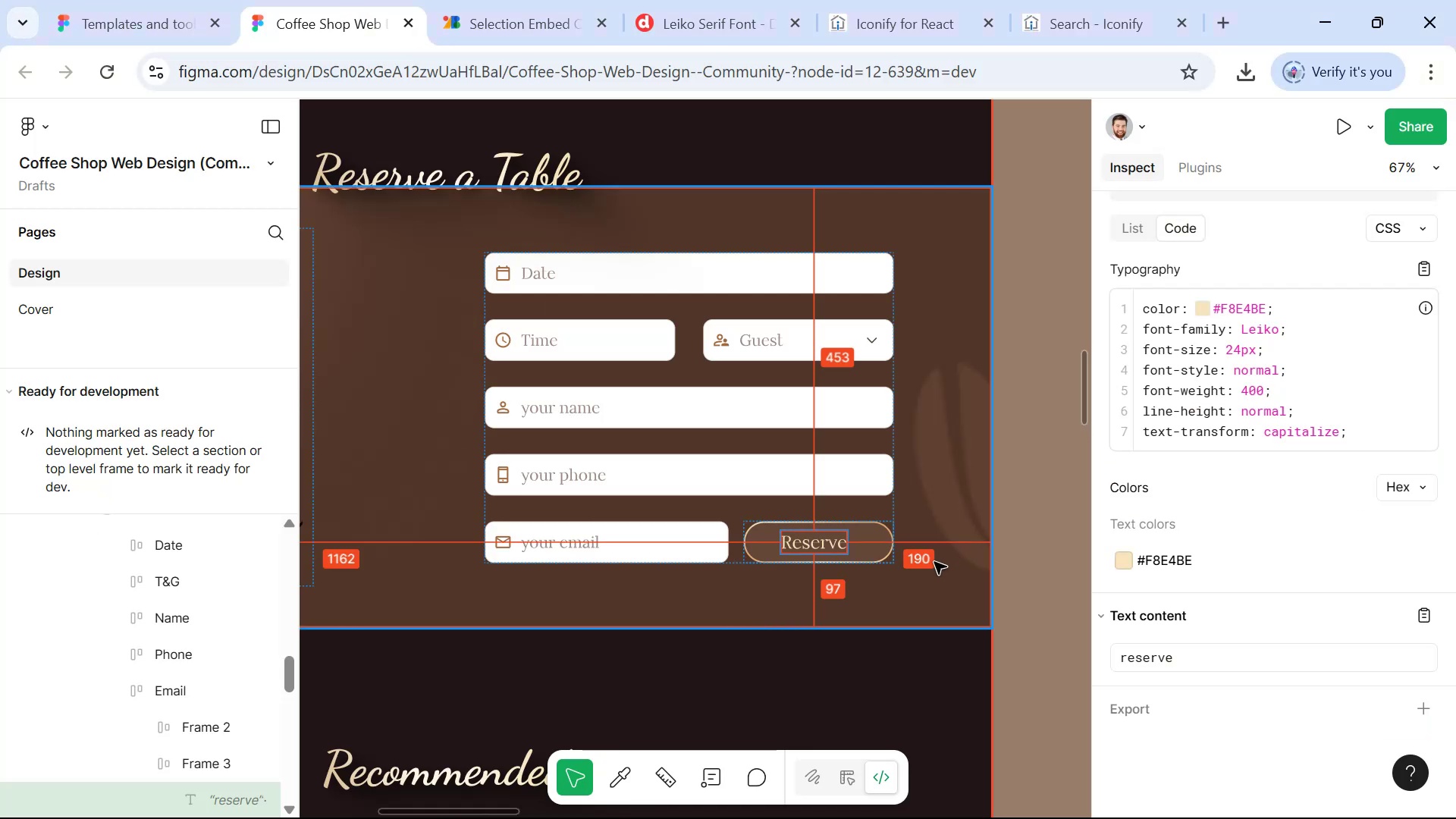 
key(Alt+Tab)
 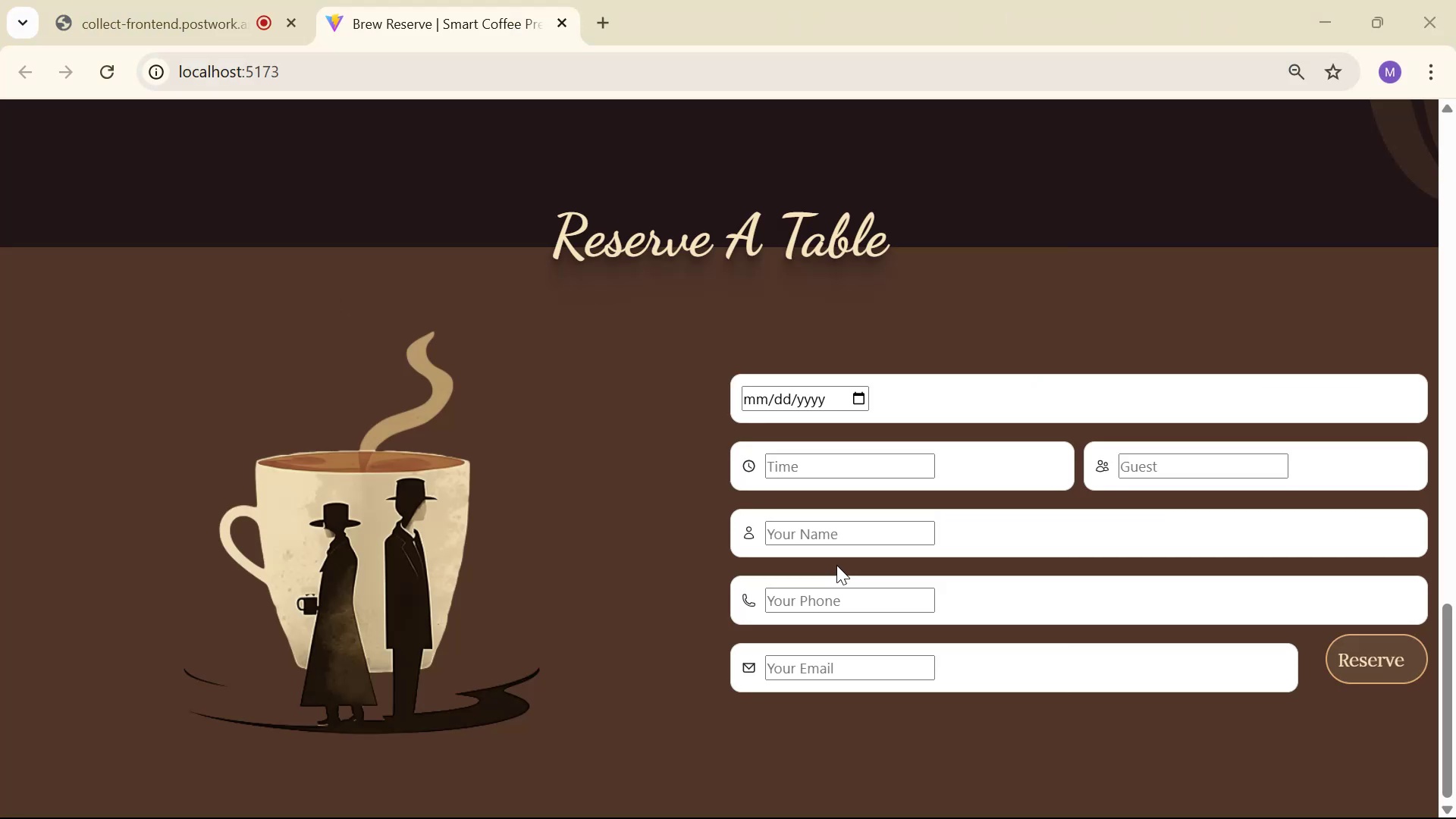 
key(Alt+Tab)
 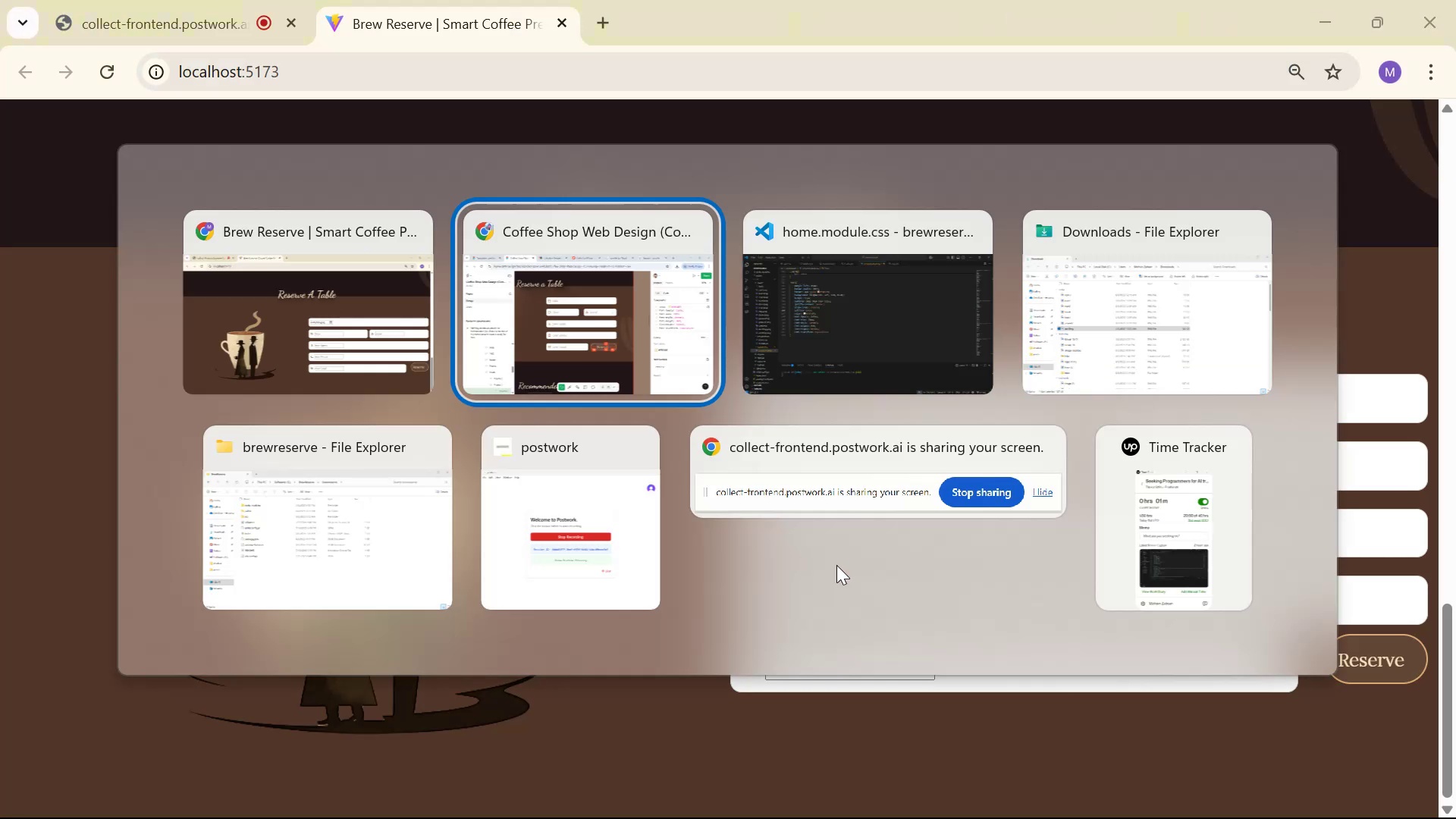 
key(Alt+Tab)
 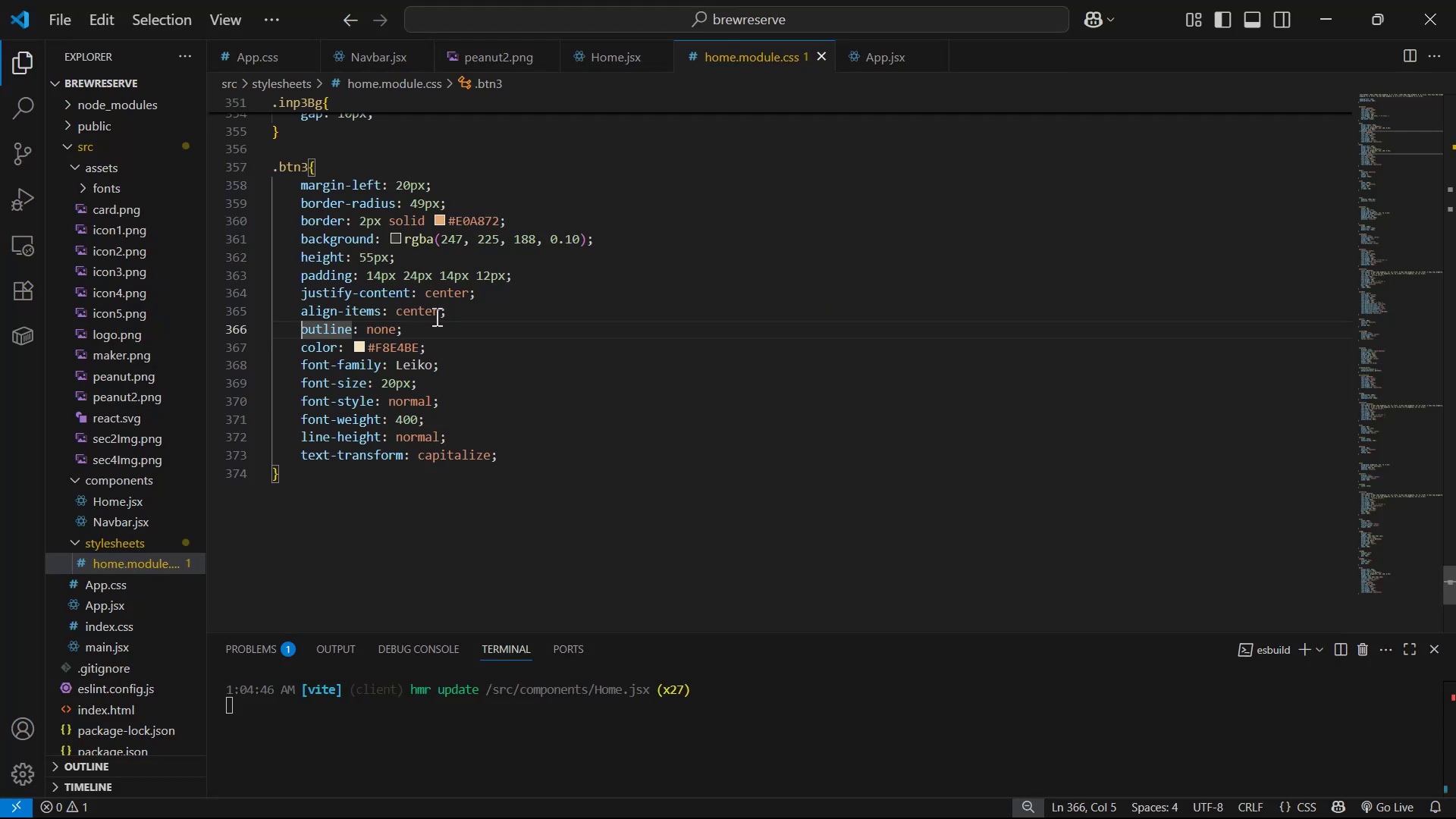 
left_click([563, 284])
 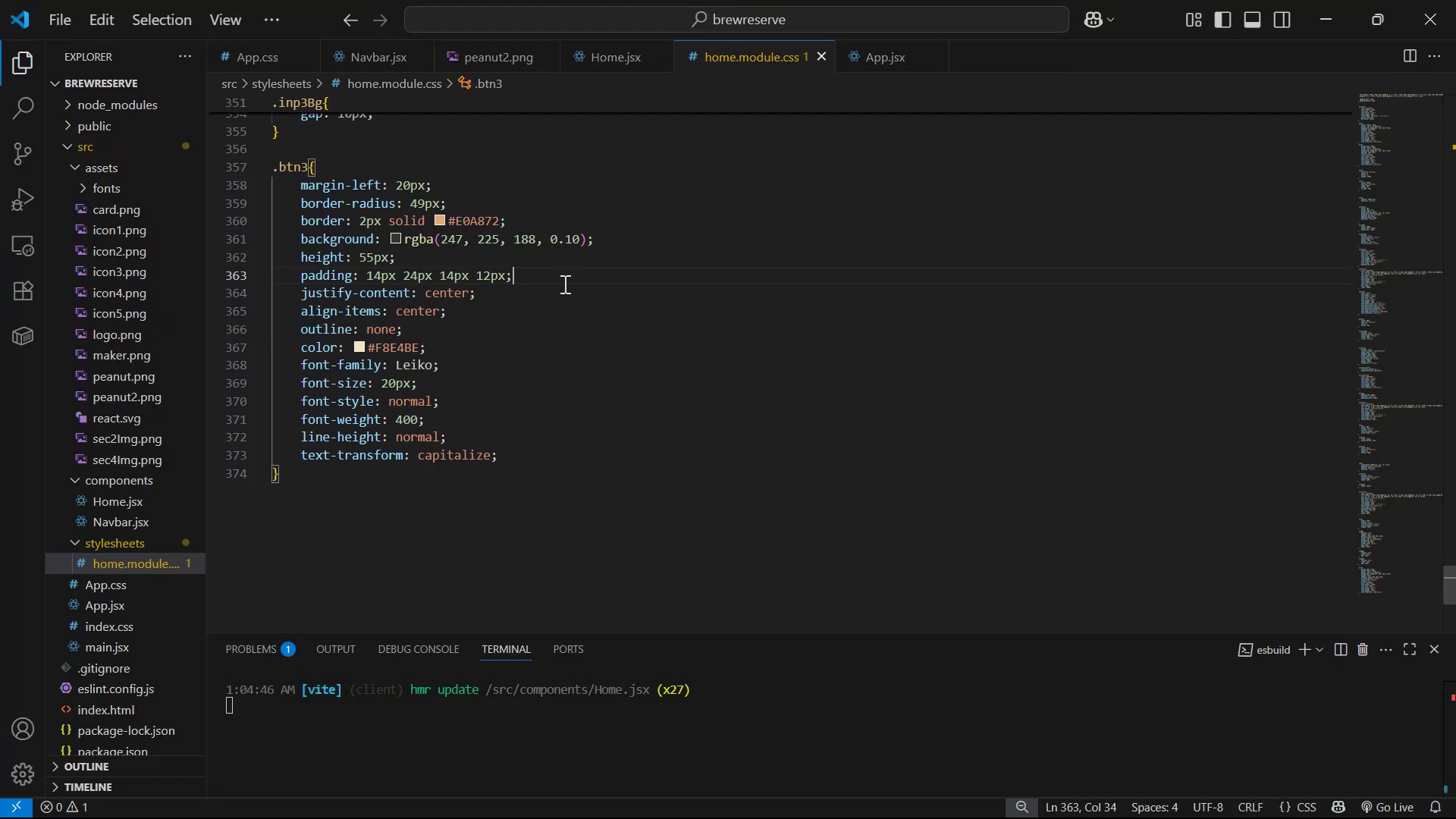 
key(Control+S)
 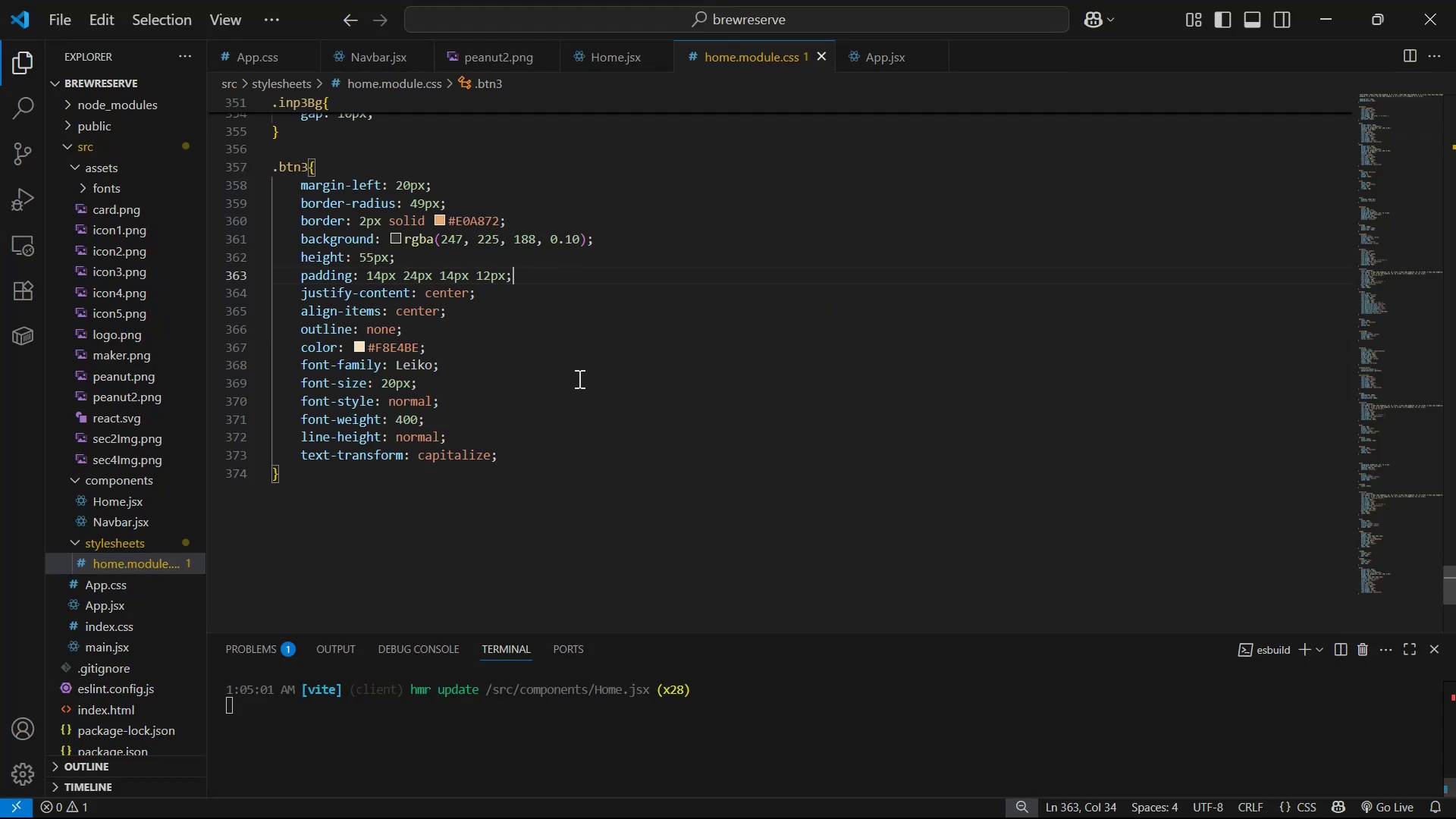 
scroll: coordinate [579, 380], scroll_direction: up, amount: 1.0
 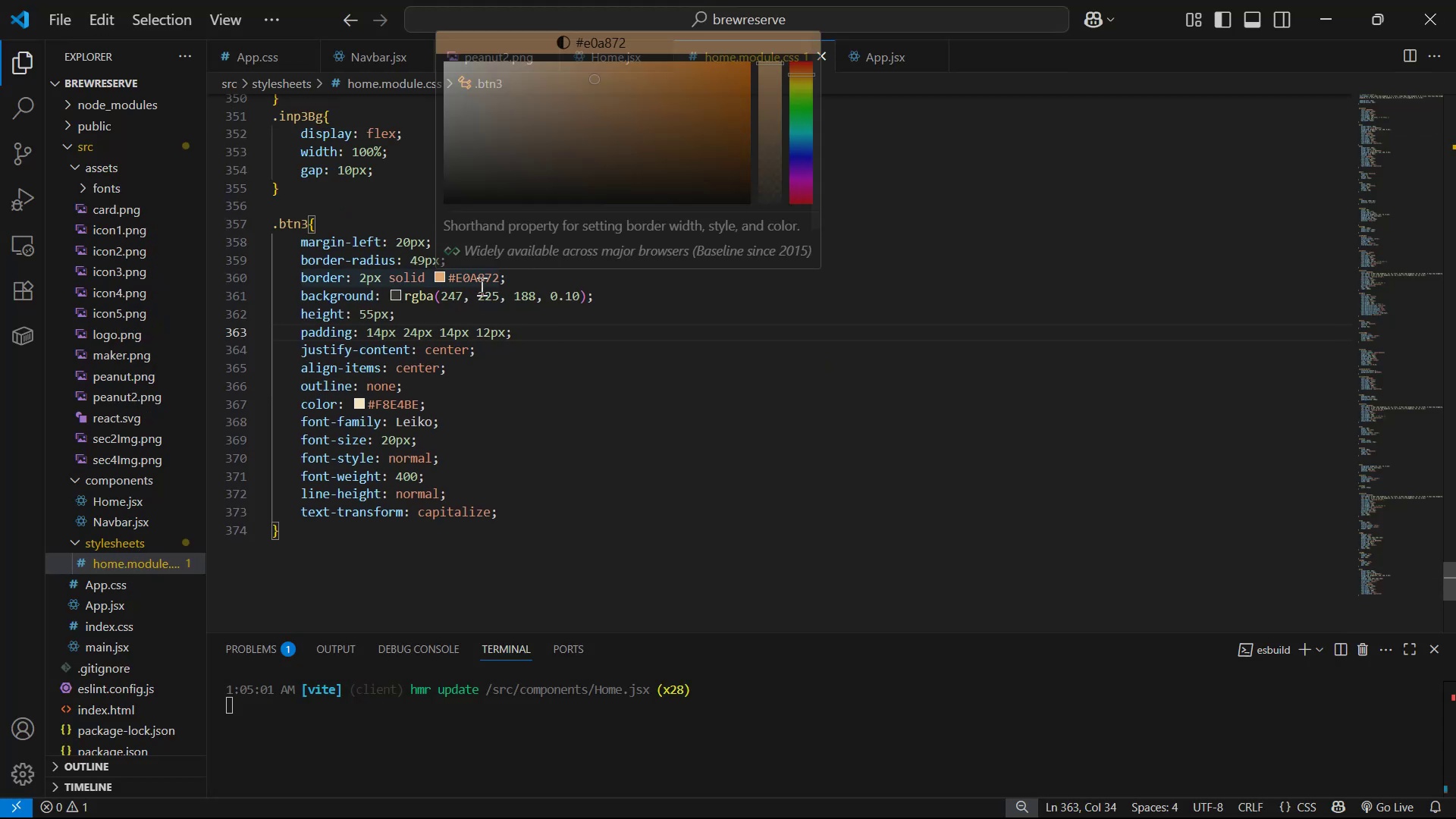 
key(Alt+Tab)
 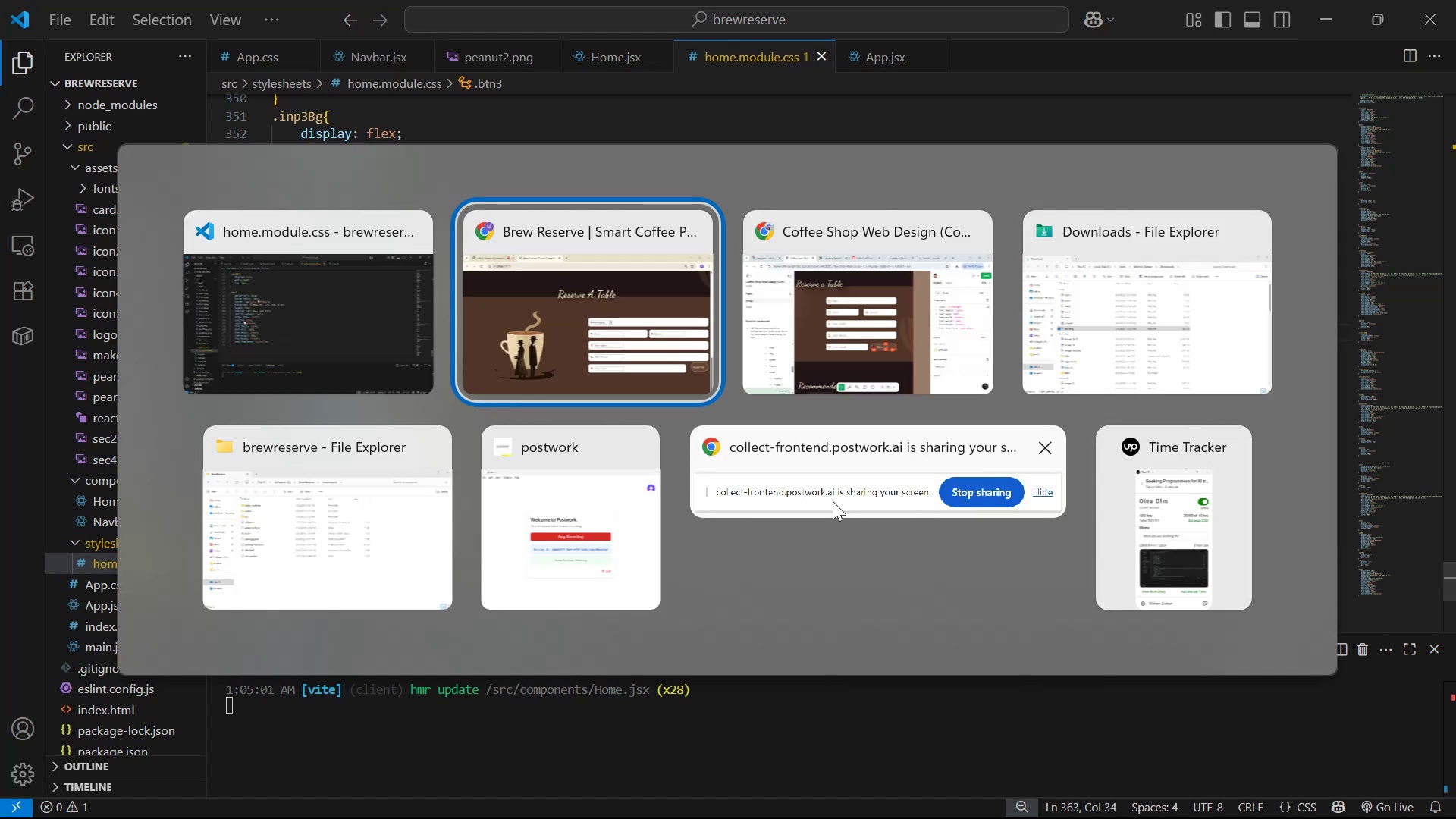 
key(Alt+Tab)
 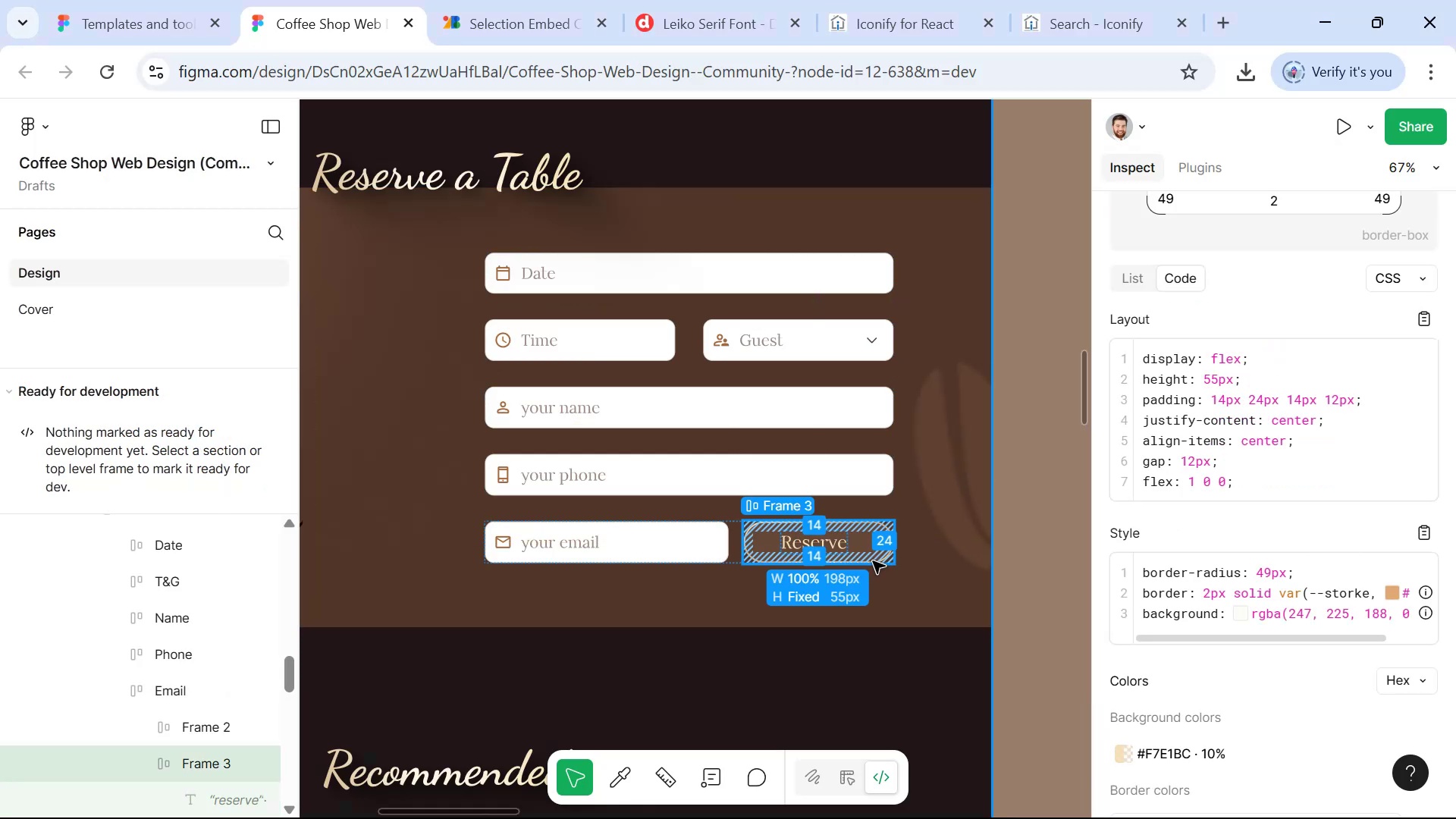 
scroll: coordinate [1310, 569], scroll_direction: up, amount: 3.0
 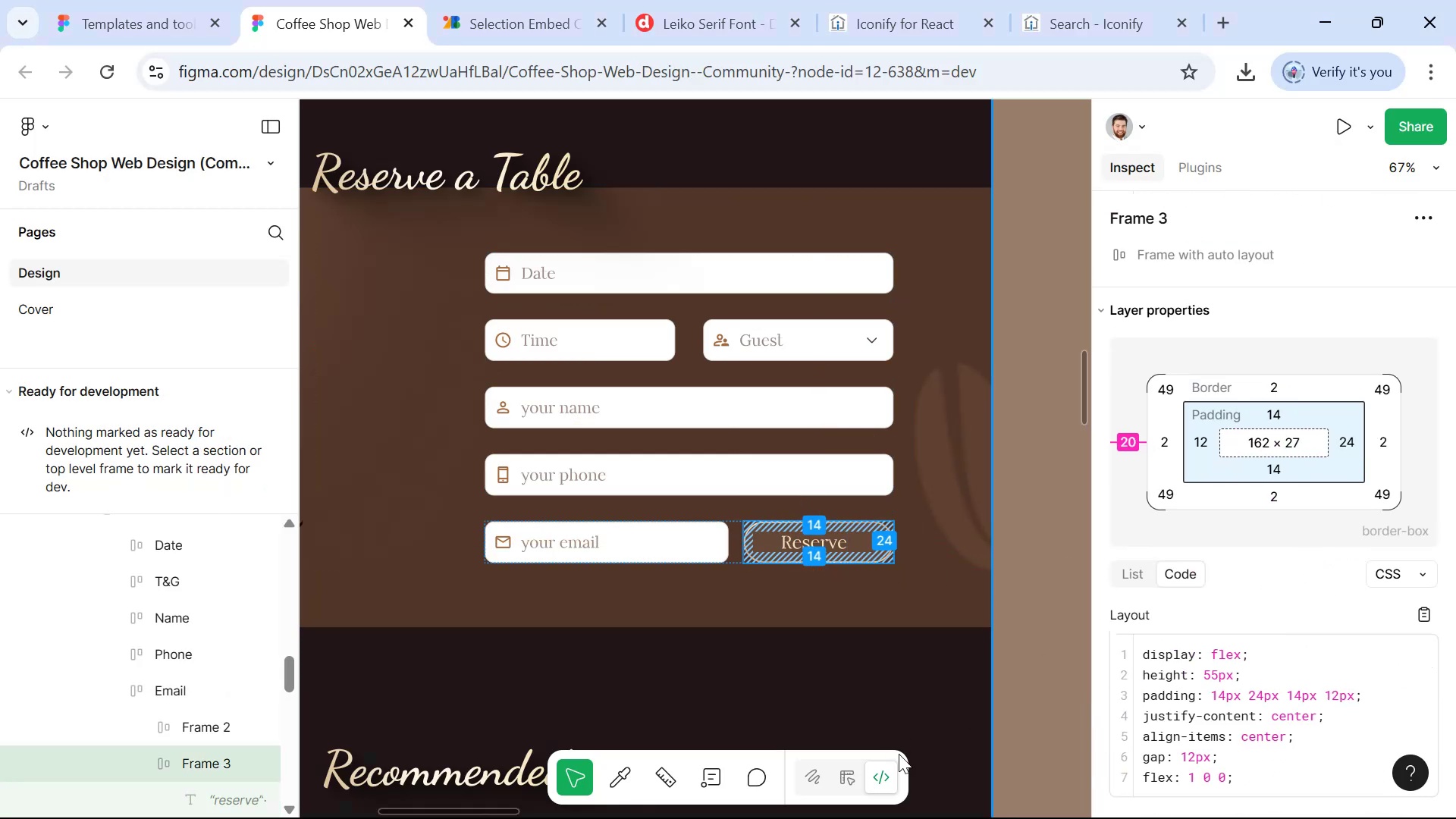 
left_click([848, 779])
 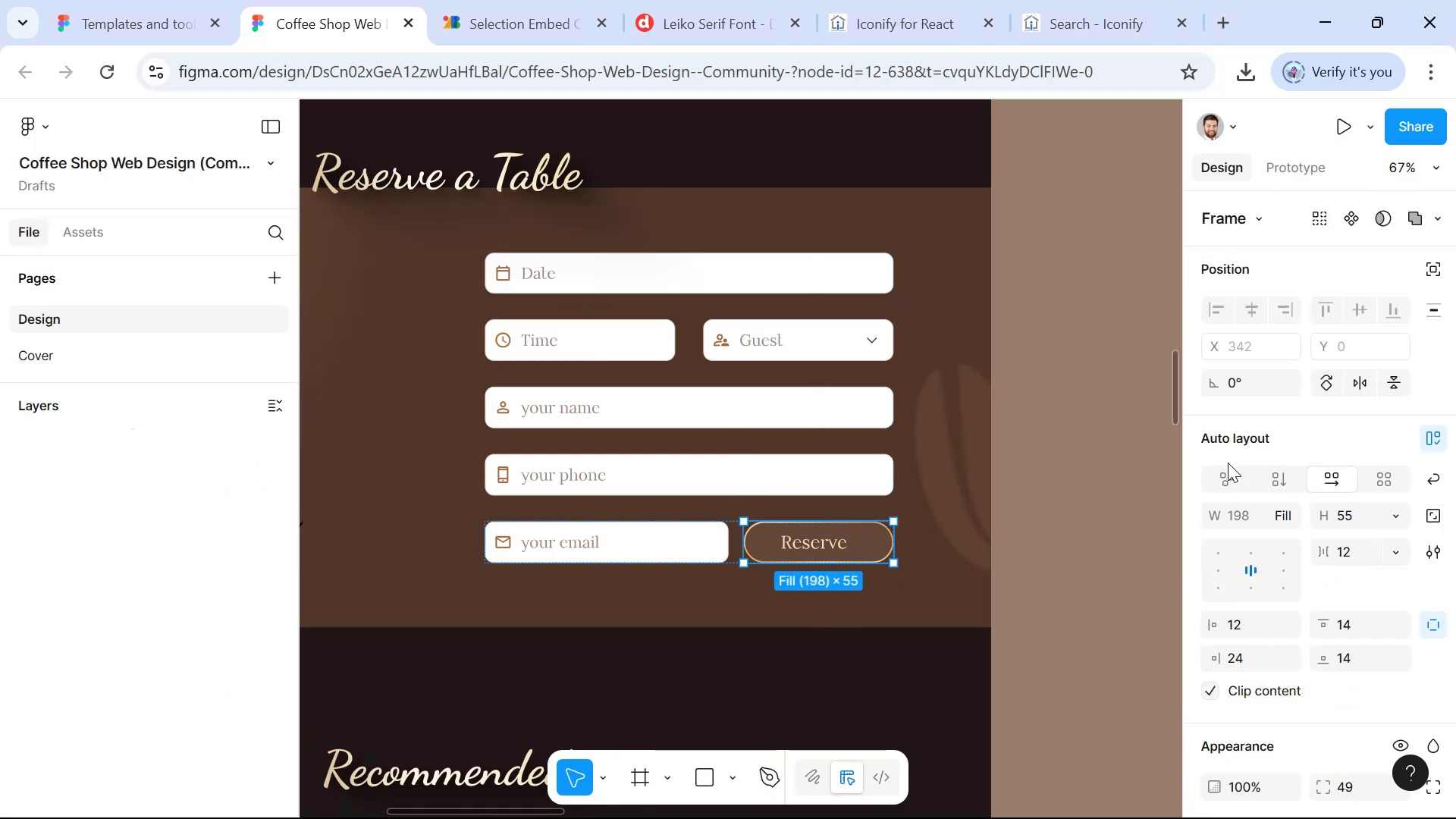 
key(Alt+Tab)
 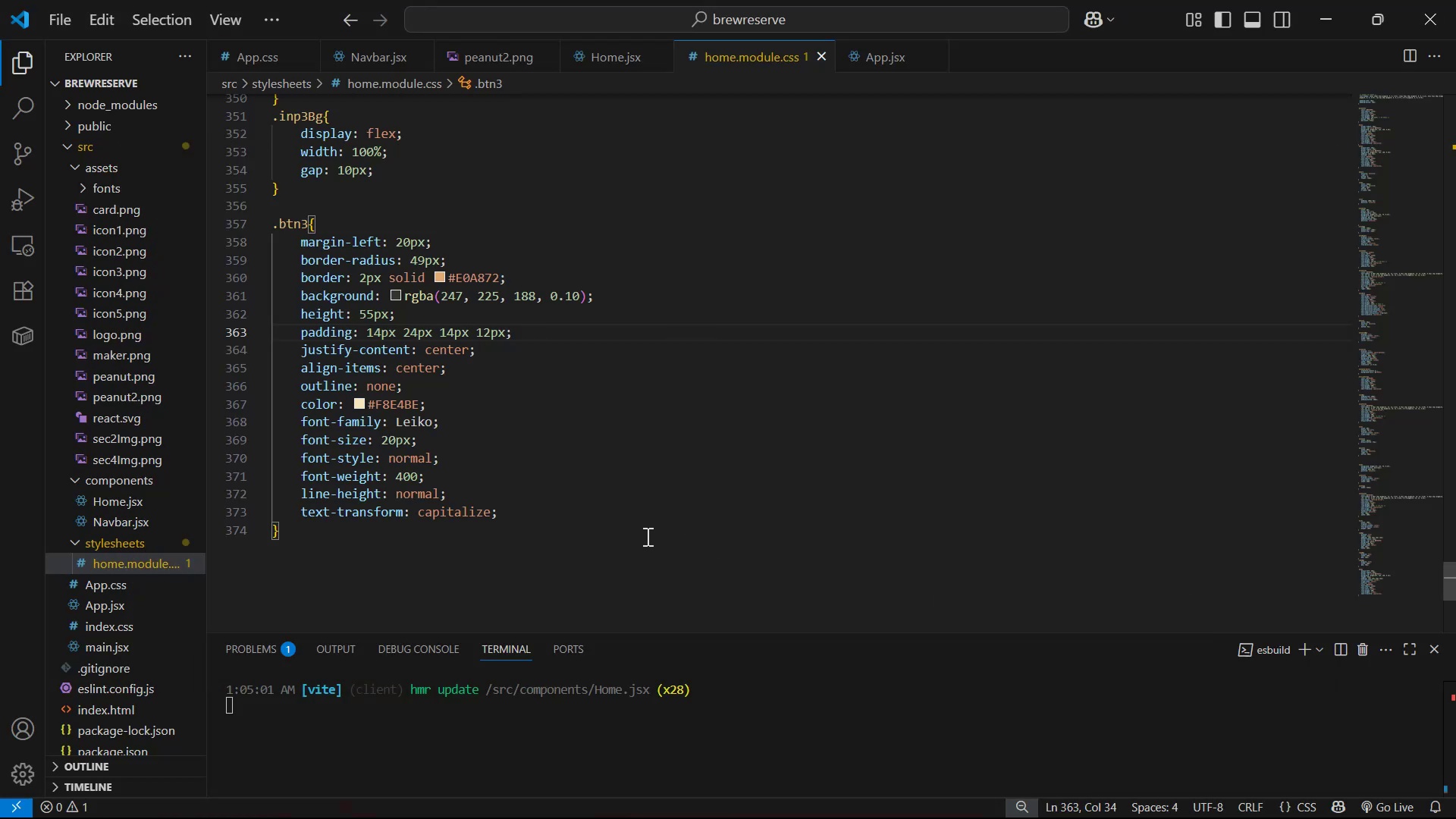 
triple_click([613, 516])
 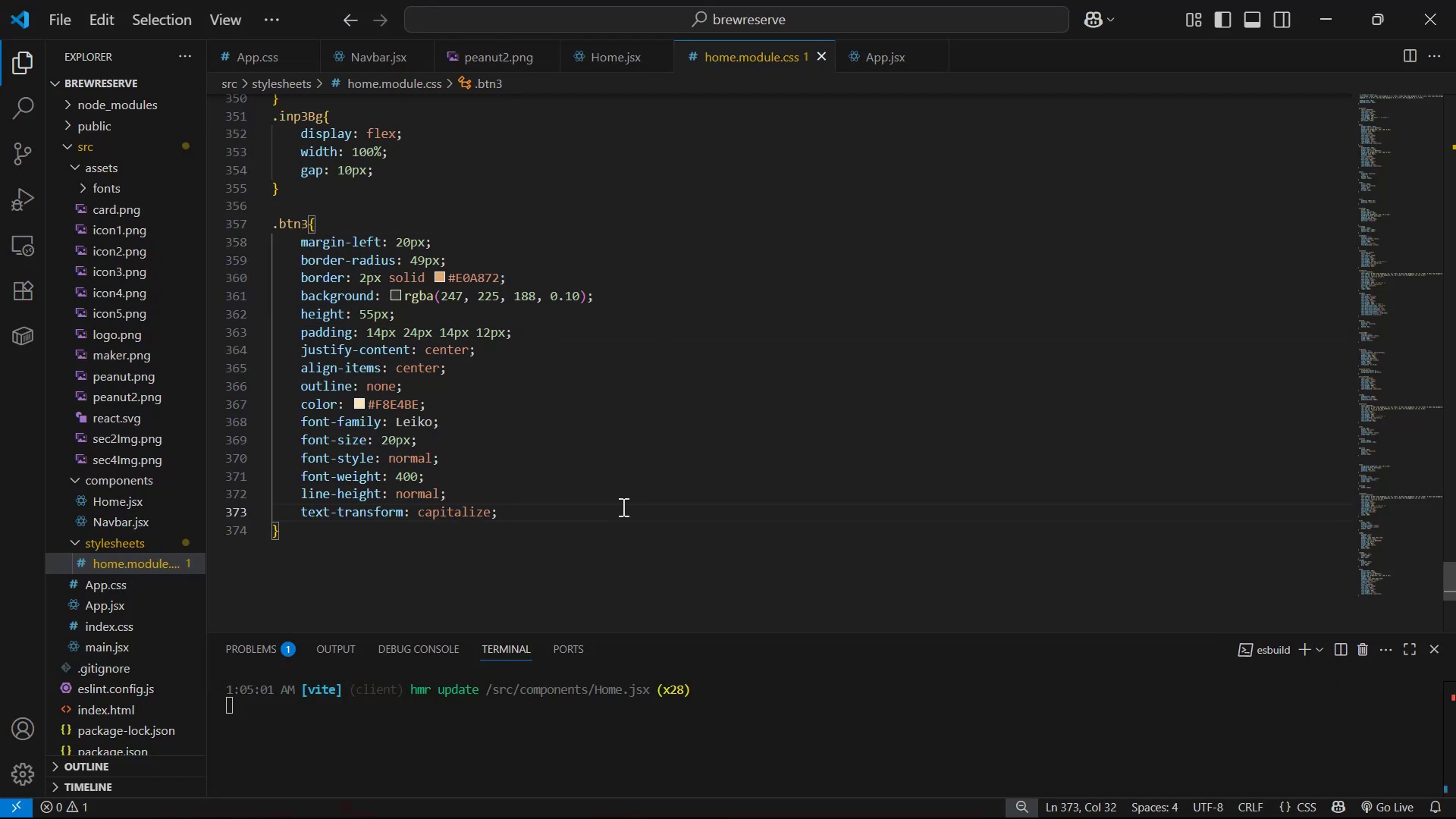 
key(Enter)
 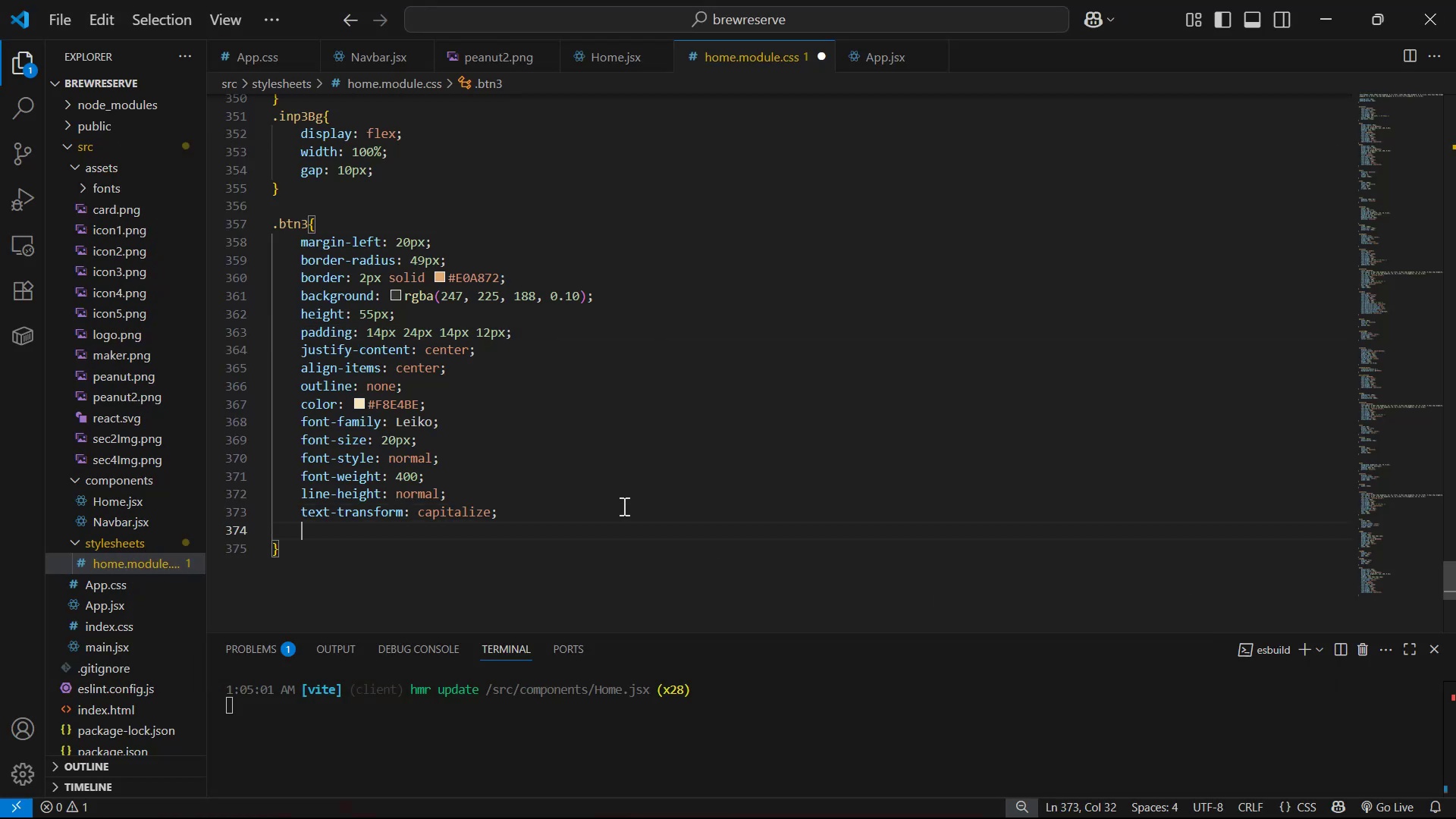 
type(2)
key(Backspace)
type(wi)
 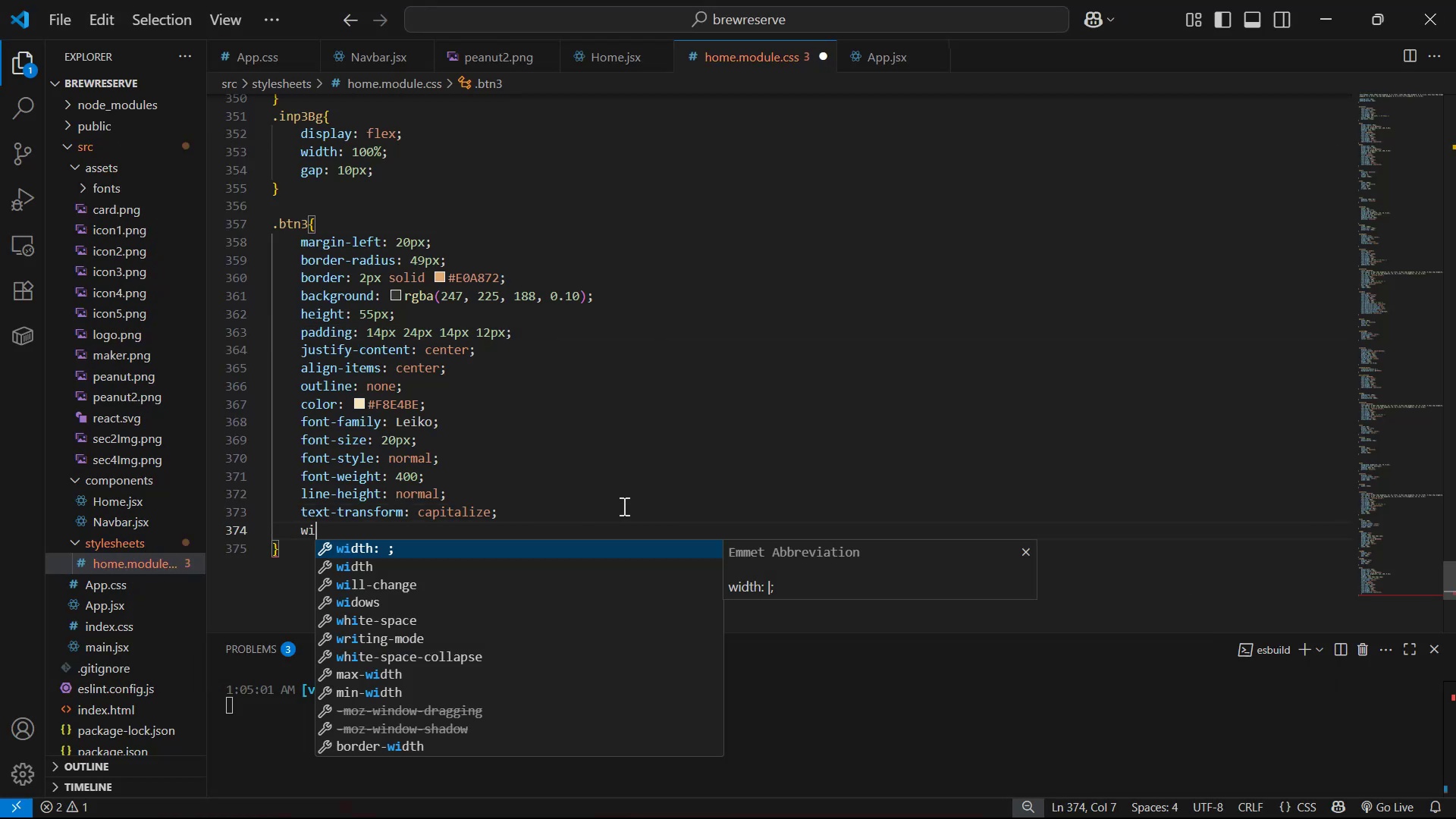 
key(Enter)
 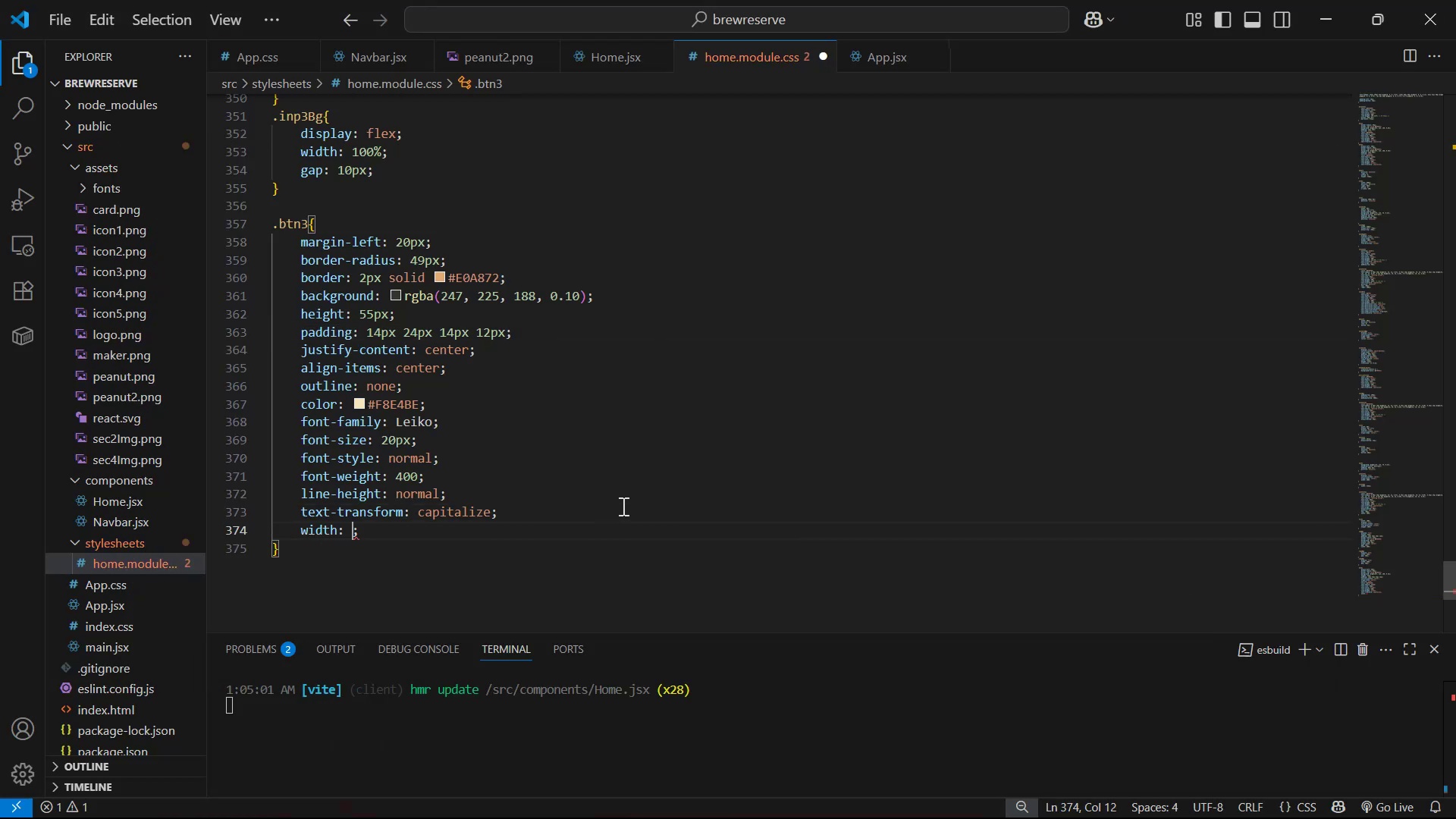 
type(200px)
 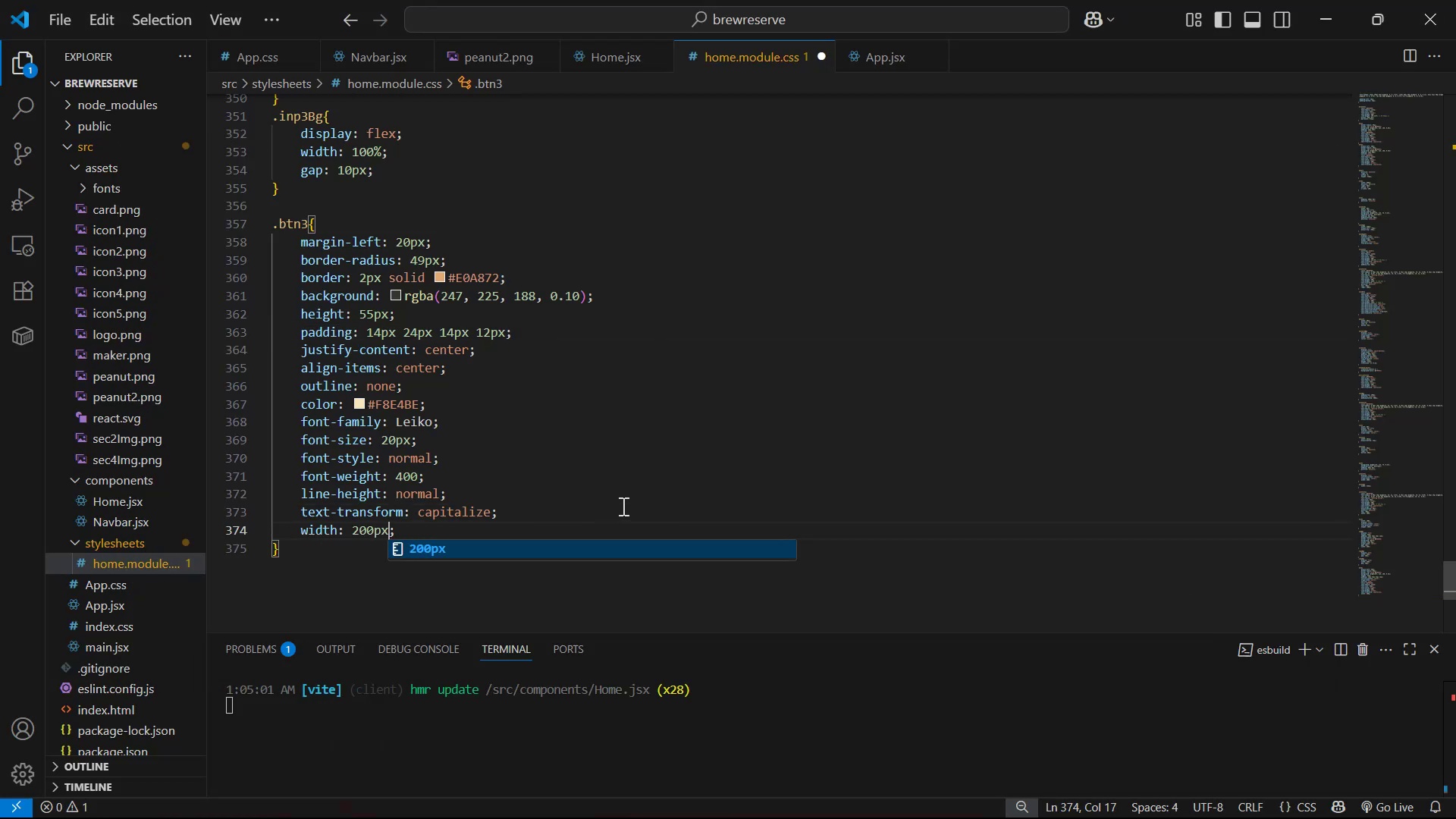 
key(Control+ControlLeft)
 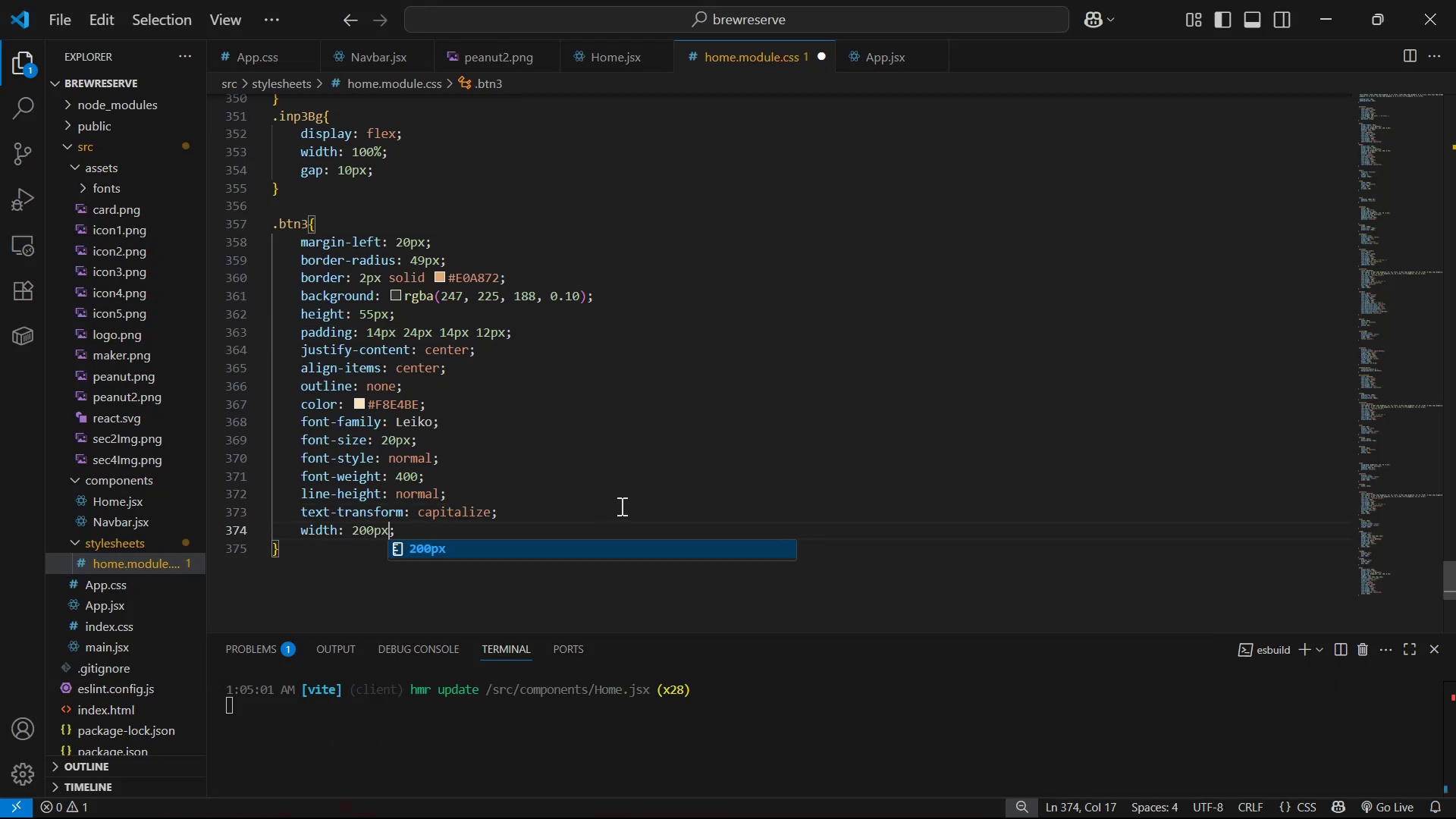 
key(Control+S)
 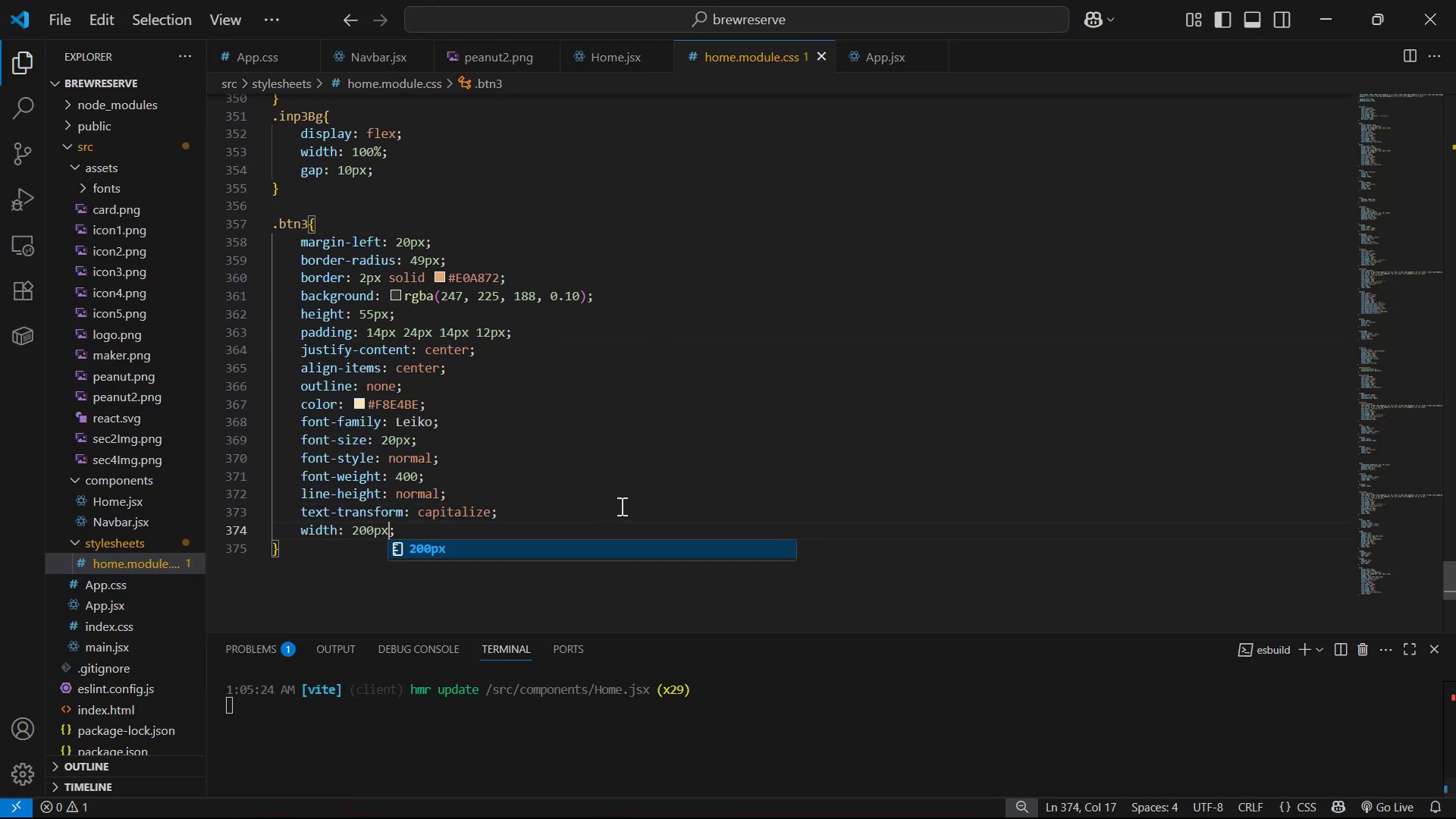 
key(Alt+Tab)
 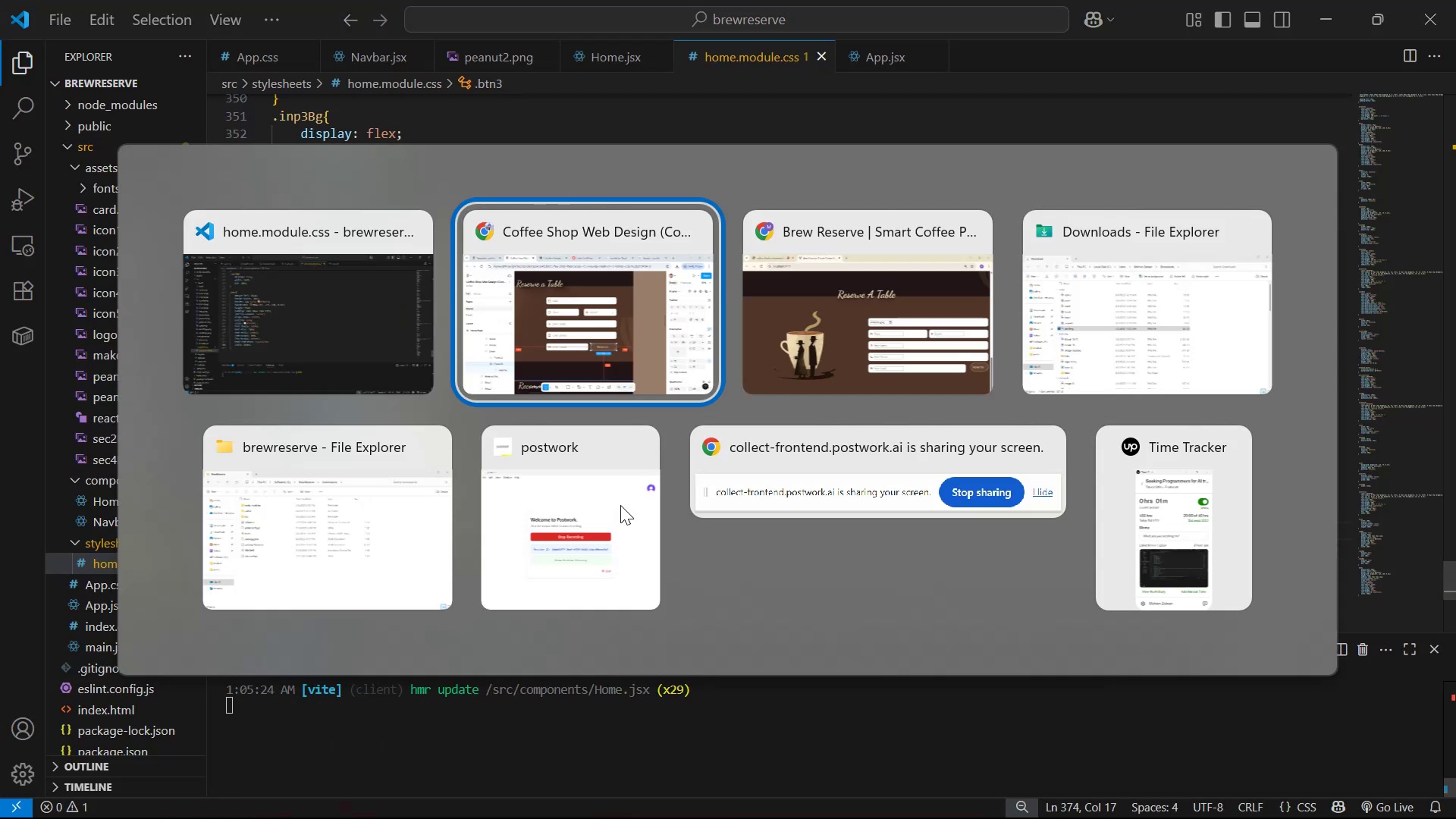 
key(Alt+Tab)
 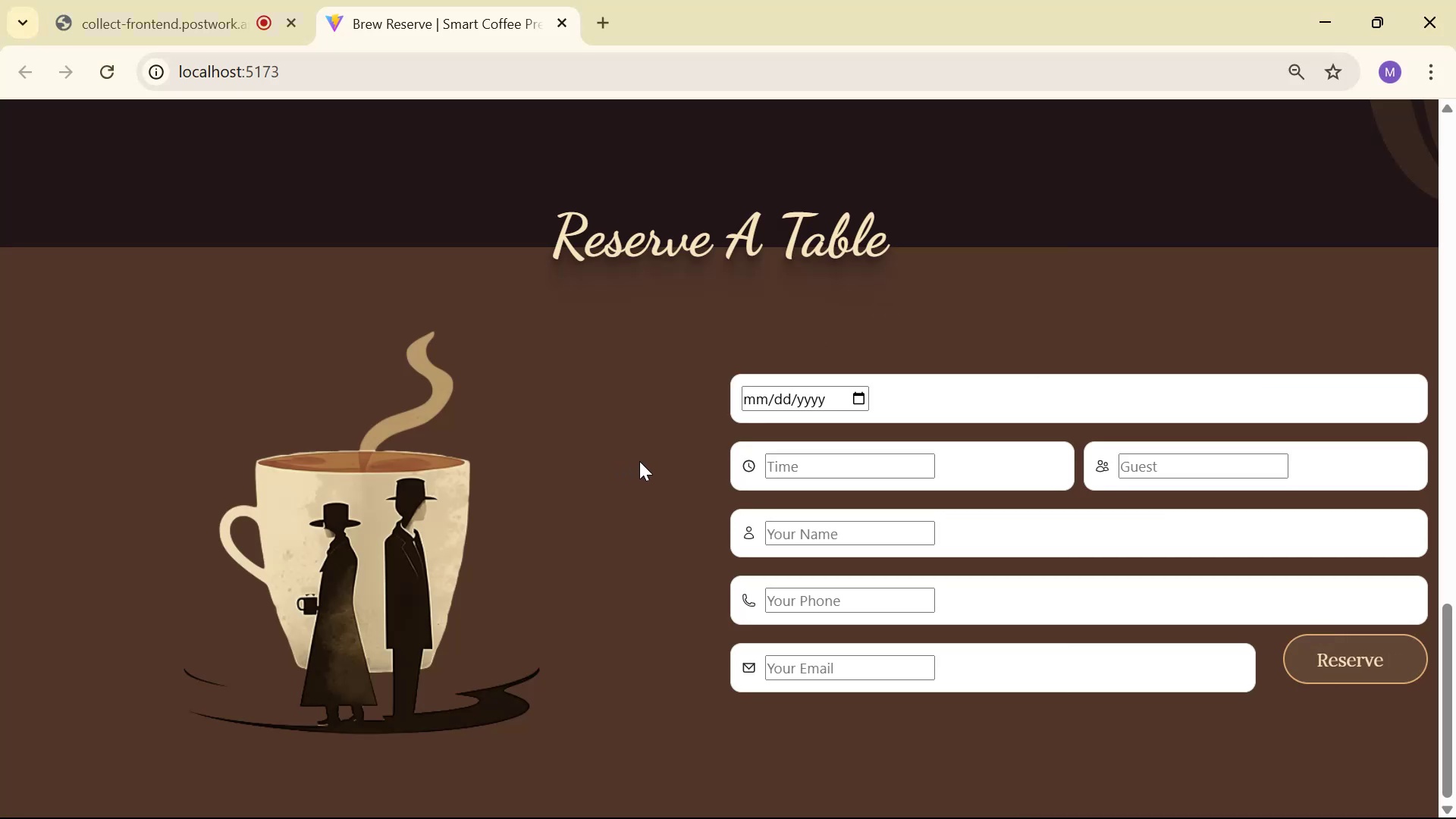 
key(Alt+AltLeft)
 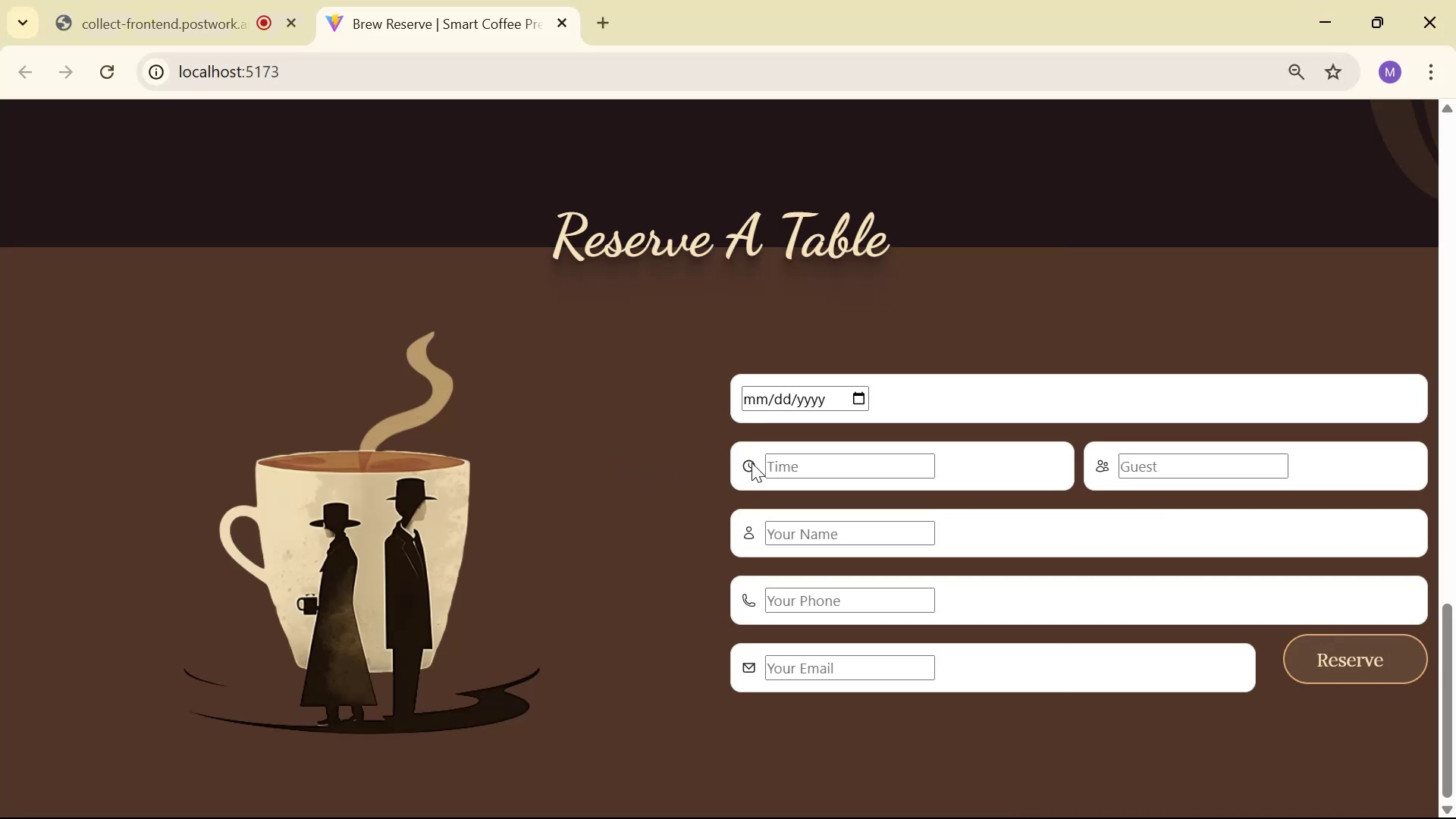 
key(Alt+Tab)
 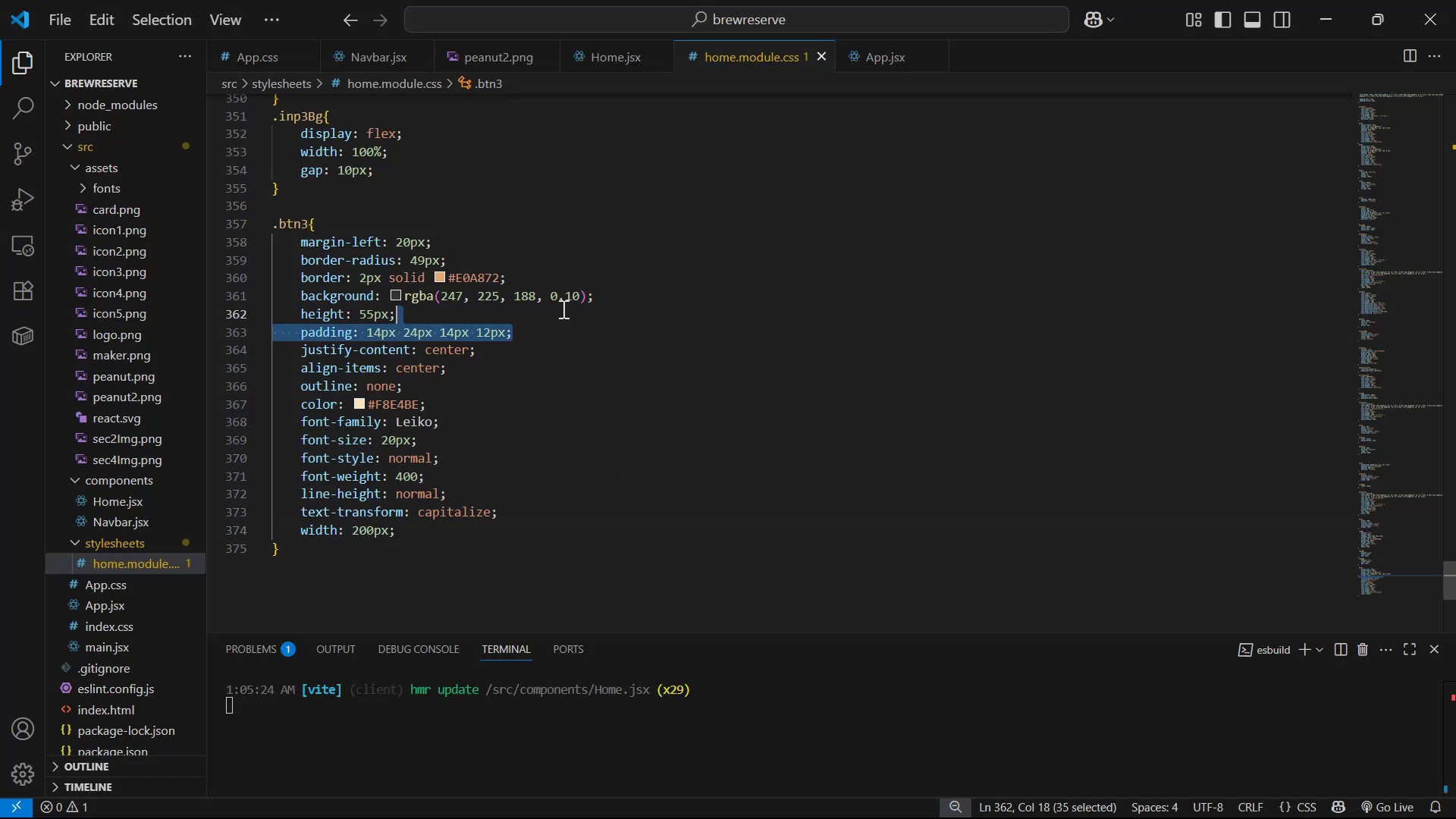 
key(Backspace)
 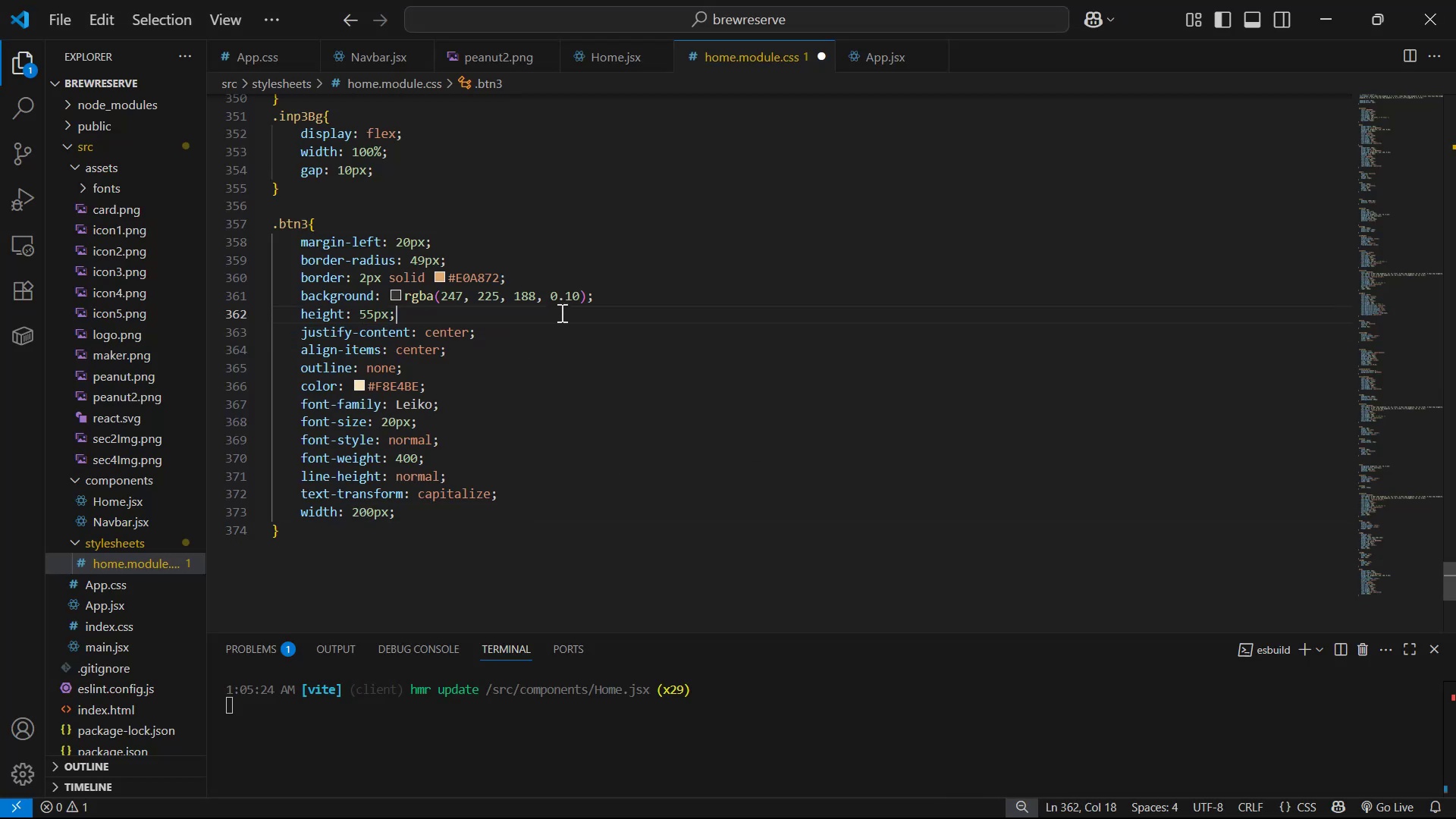 
hold_key(key=ControlLeft, duration=0.7)
 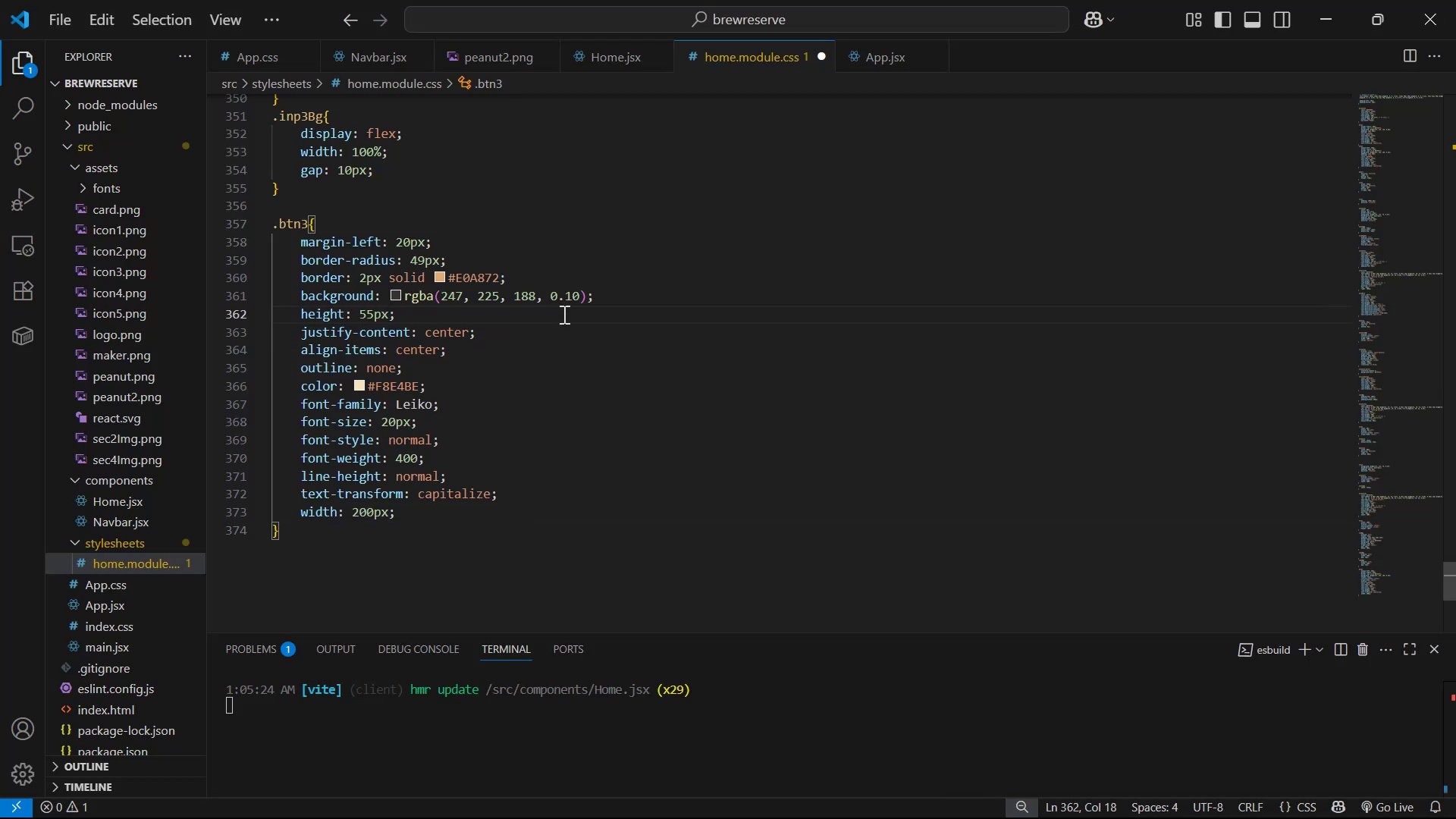 
key(Control+Z)
 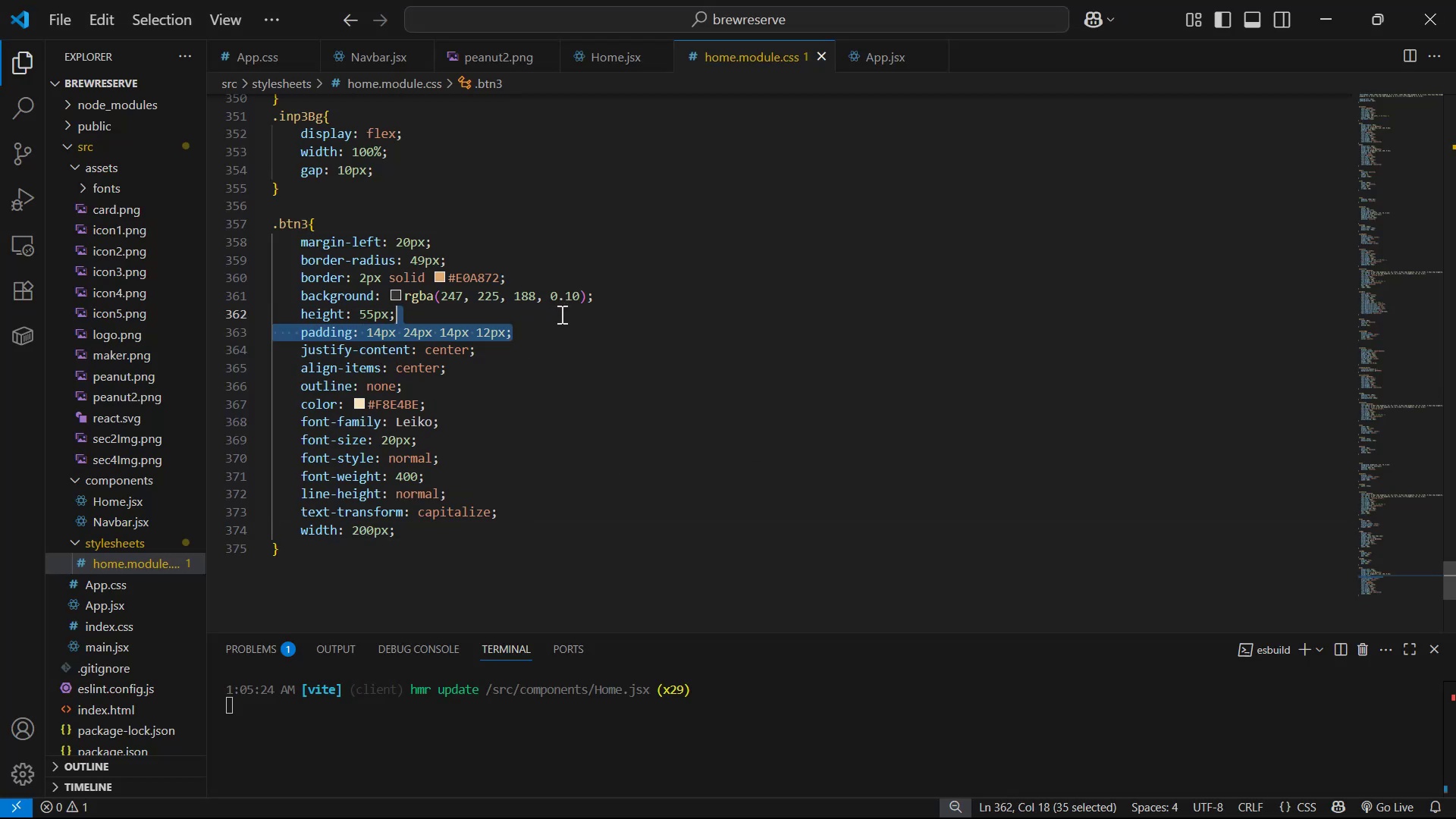 
key(ArrowRight)
 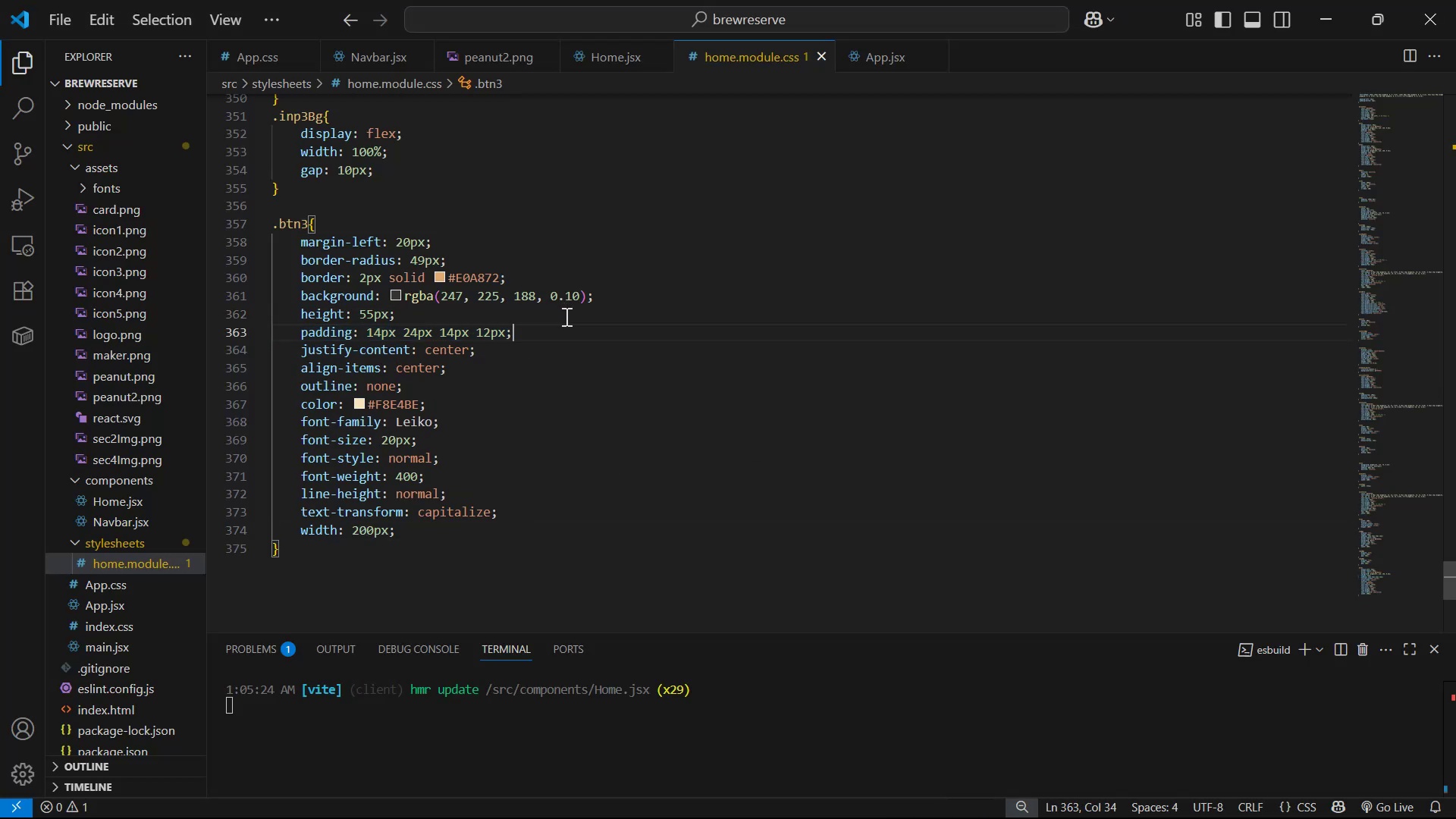 
hold_key(key=ArrowLeft, duration=0.8)
 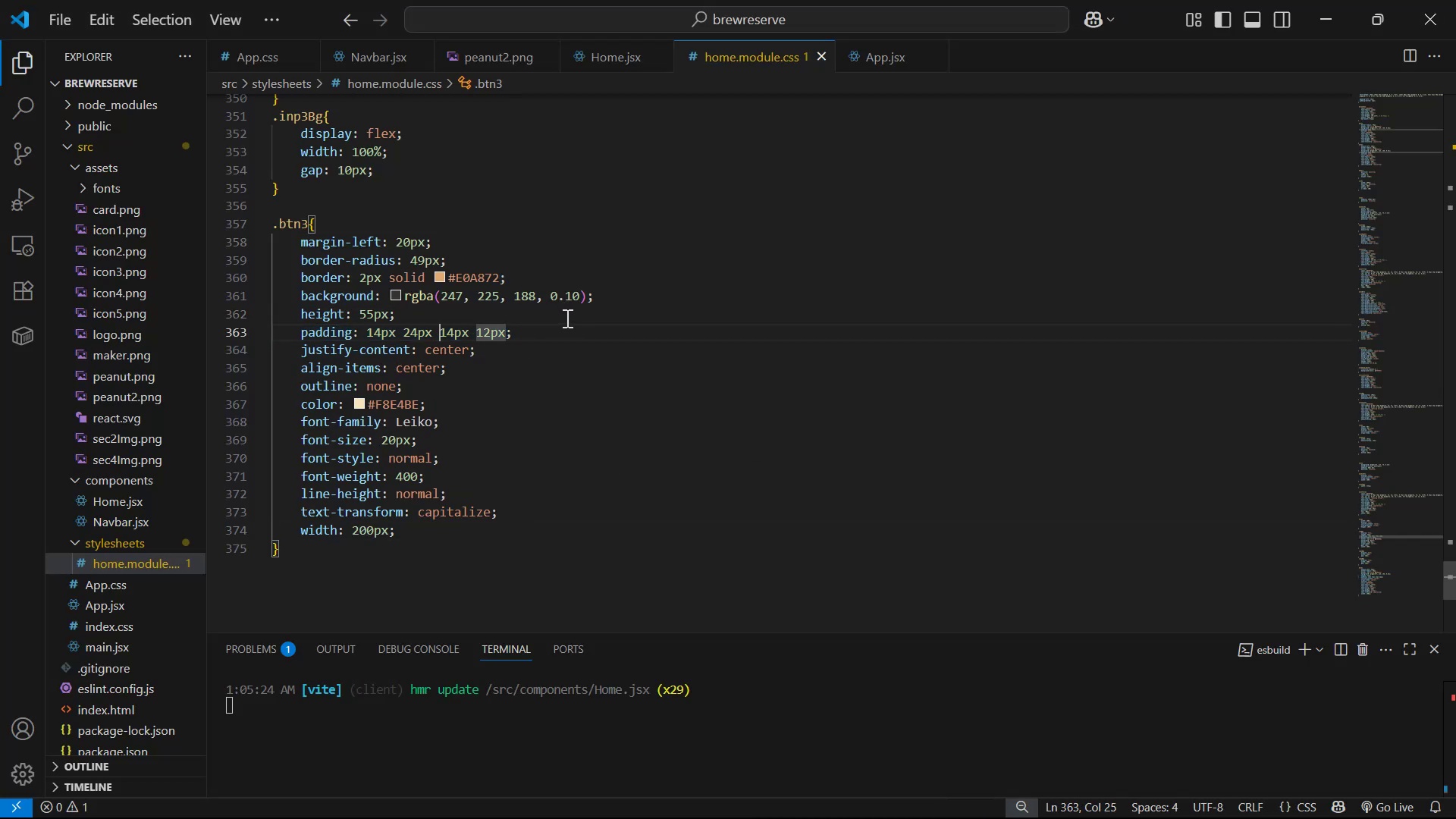 
key(ArrowLeft)
 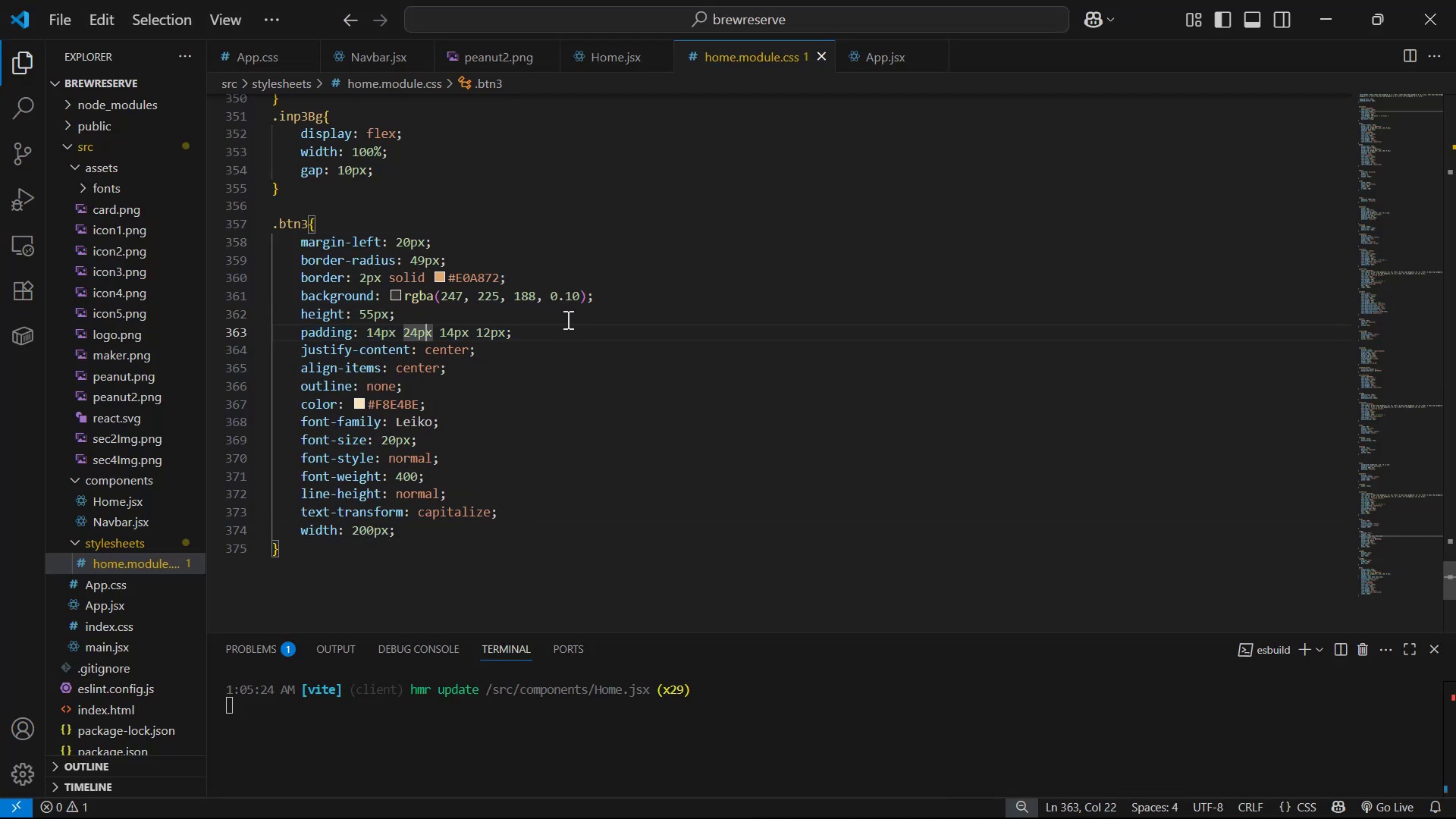 
key(ArrowLeft)
 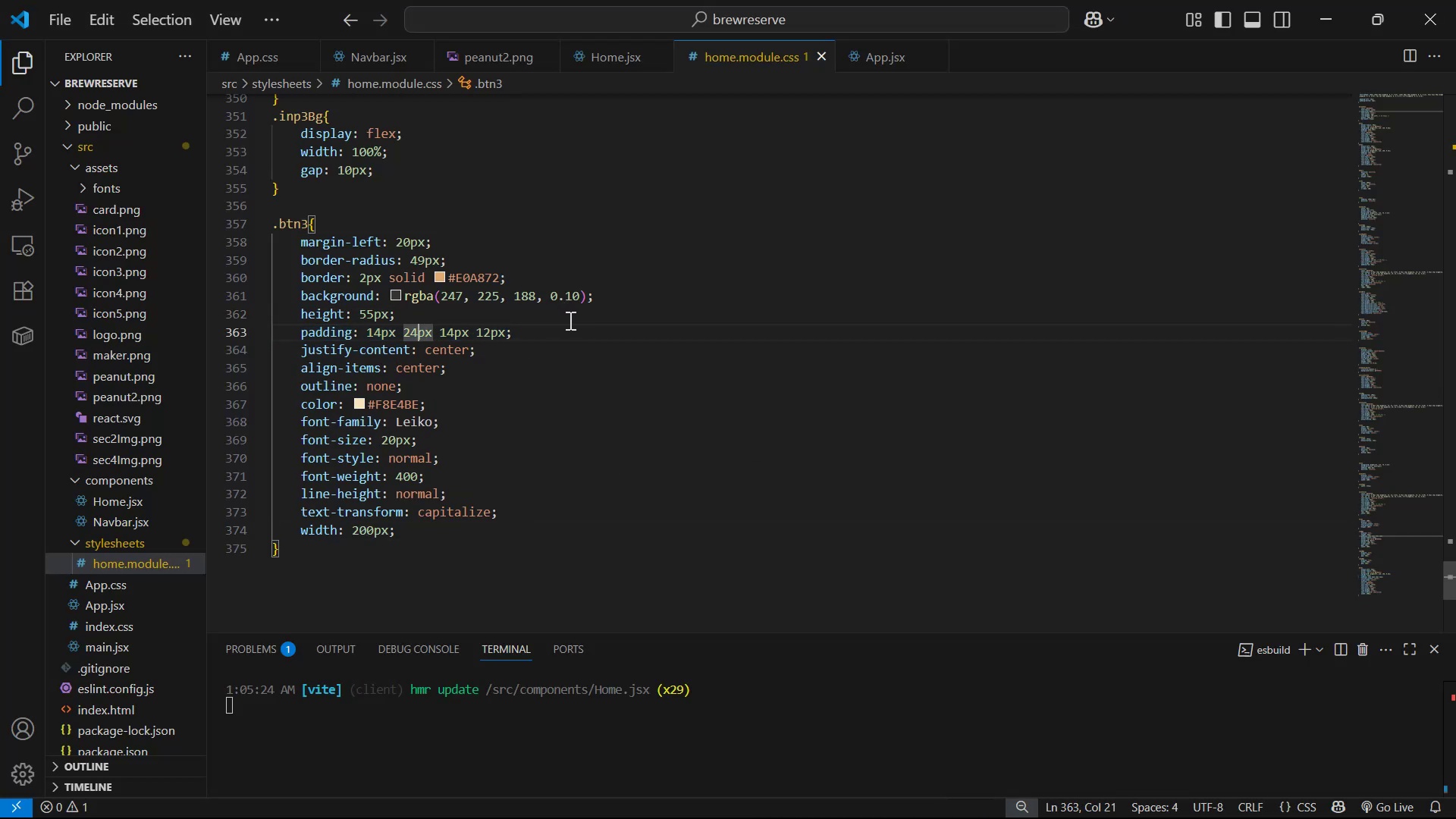 
key(ArrowLeft)
 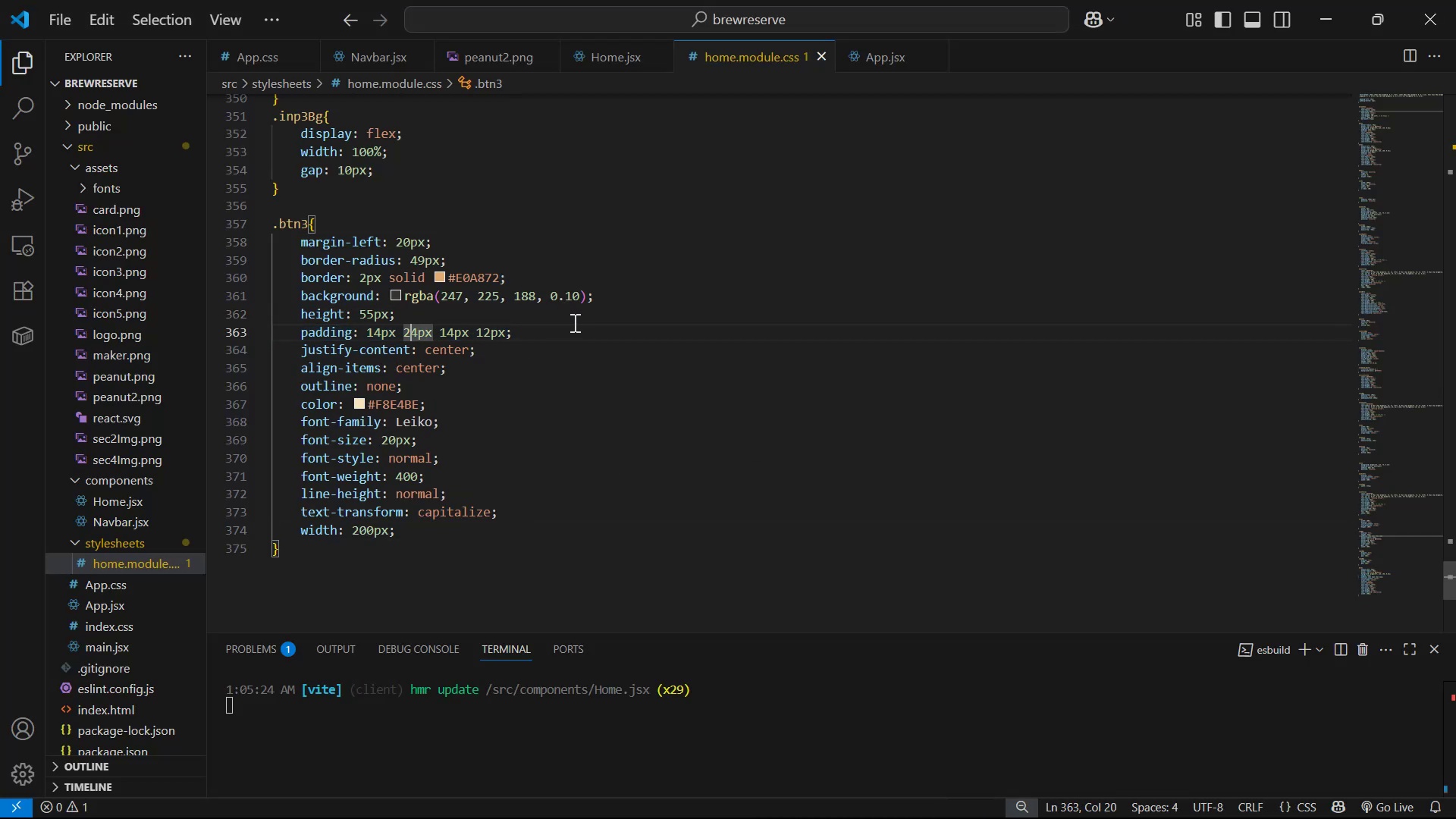 
key(ArrowRight)
 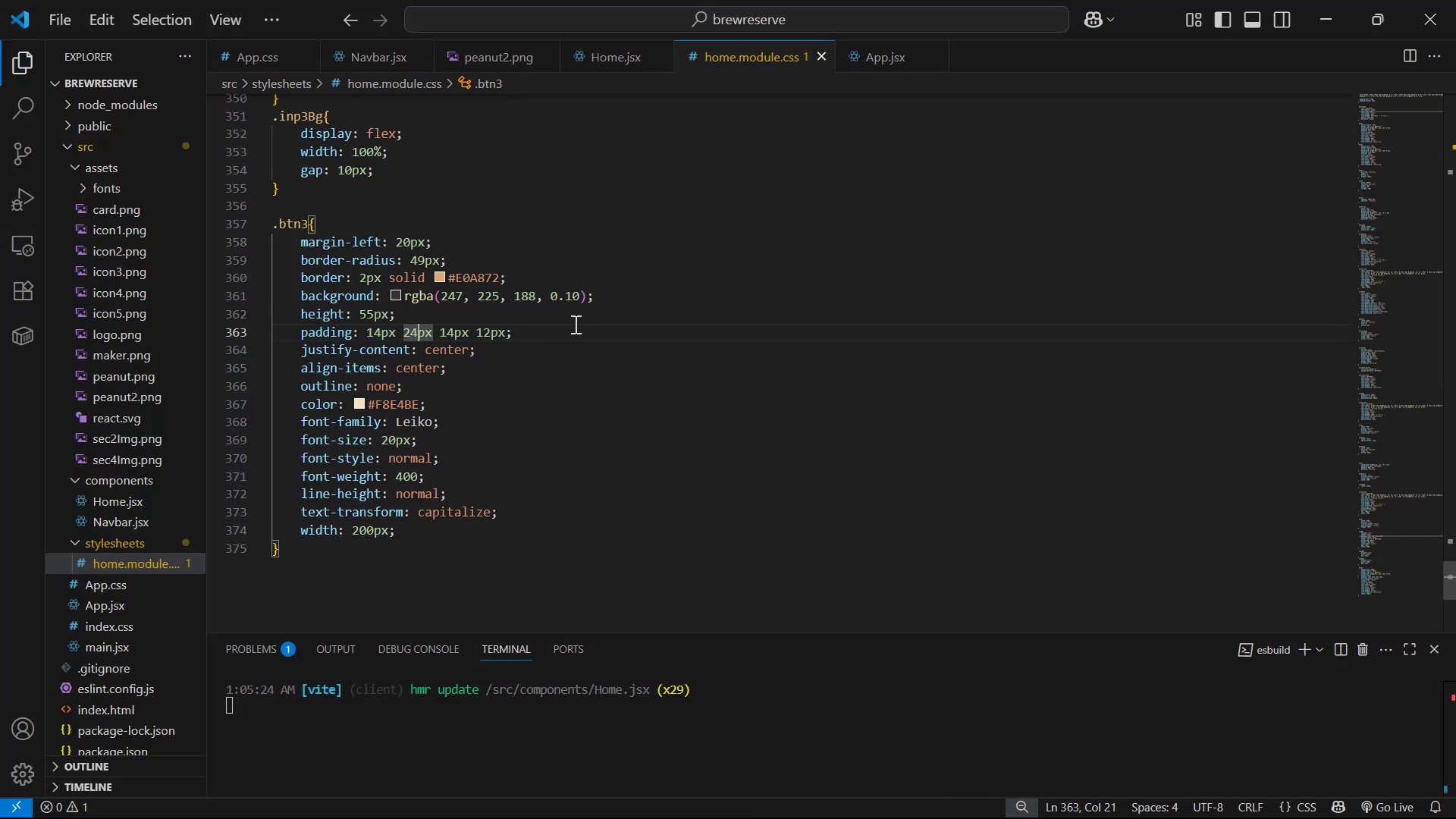 
key(Backspace)
 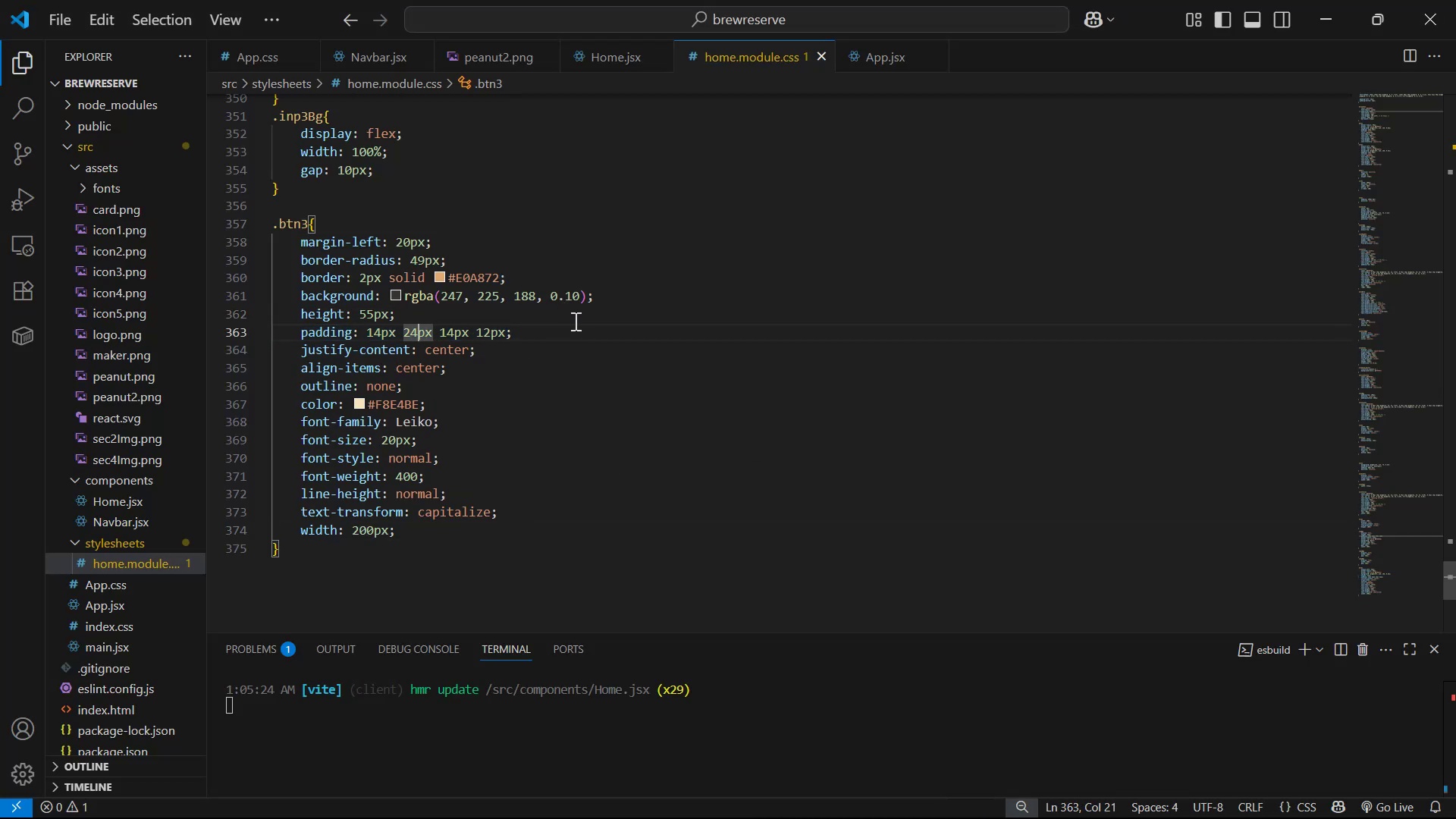 
key(2)
 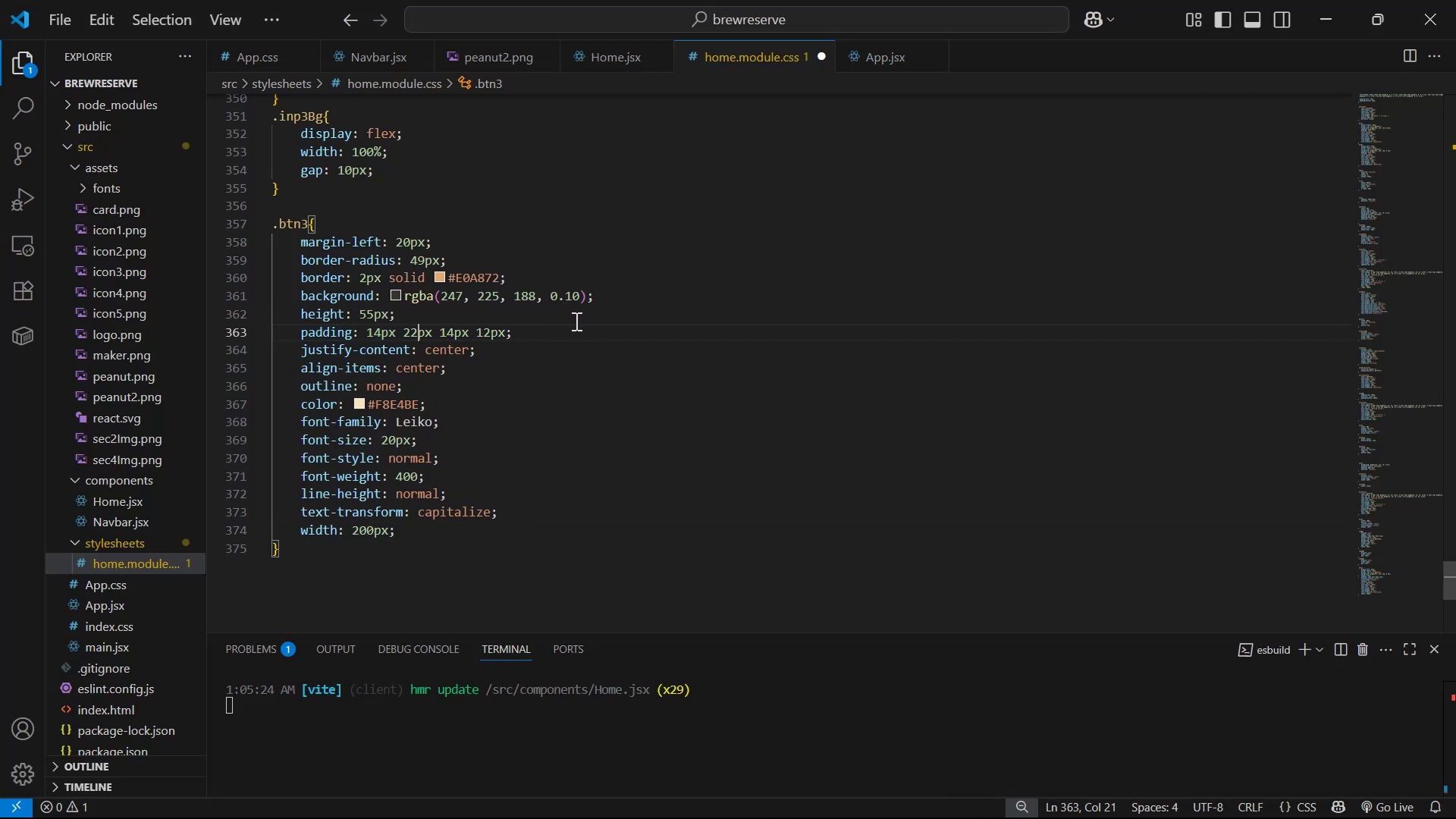 
key(Control+ControlLeft)
 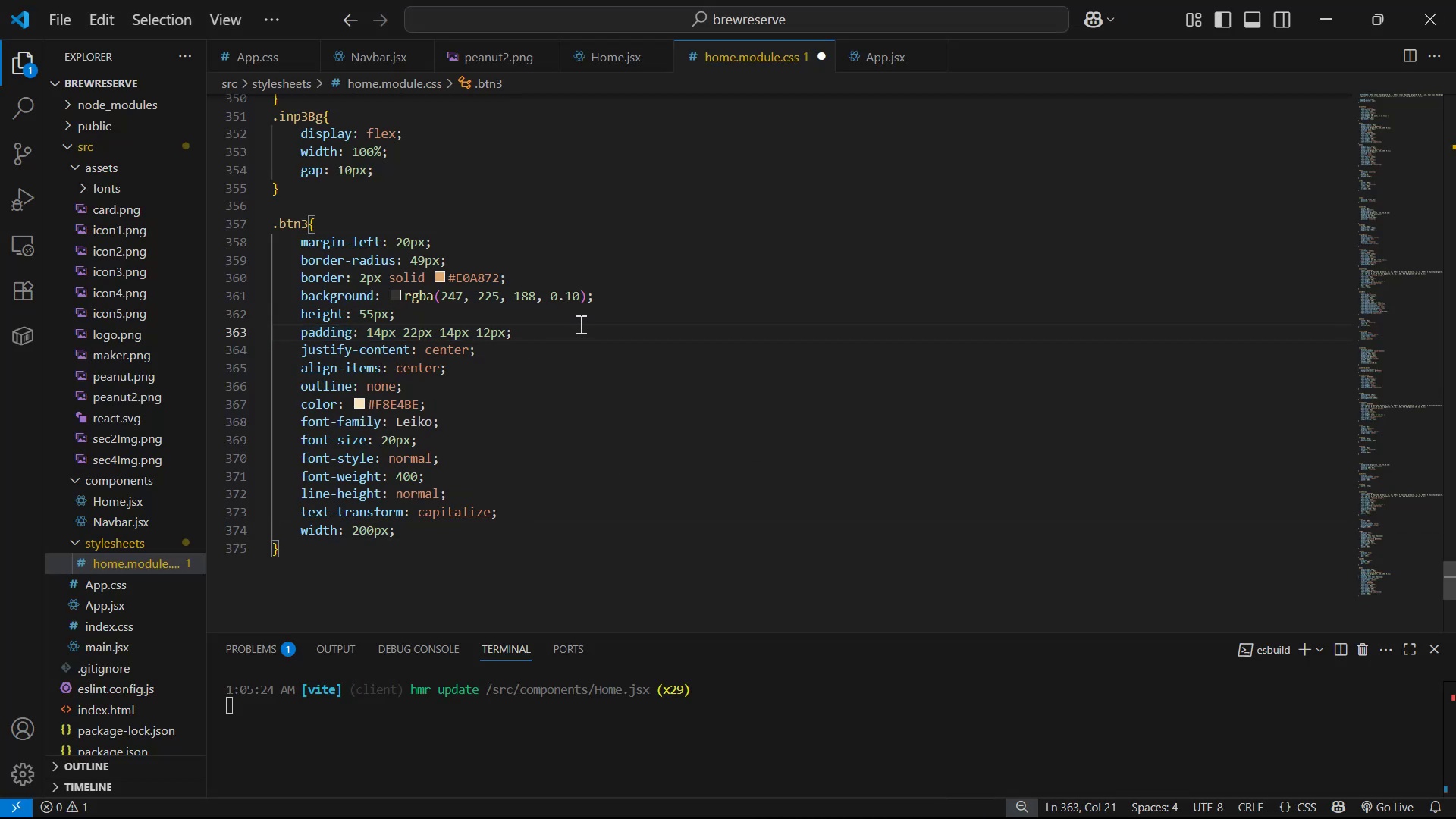 
key(Backspace)
type(2)
key(Backspace)
key(Backspace)
type(12)
 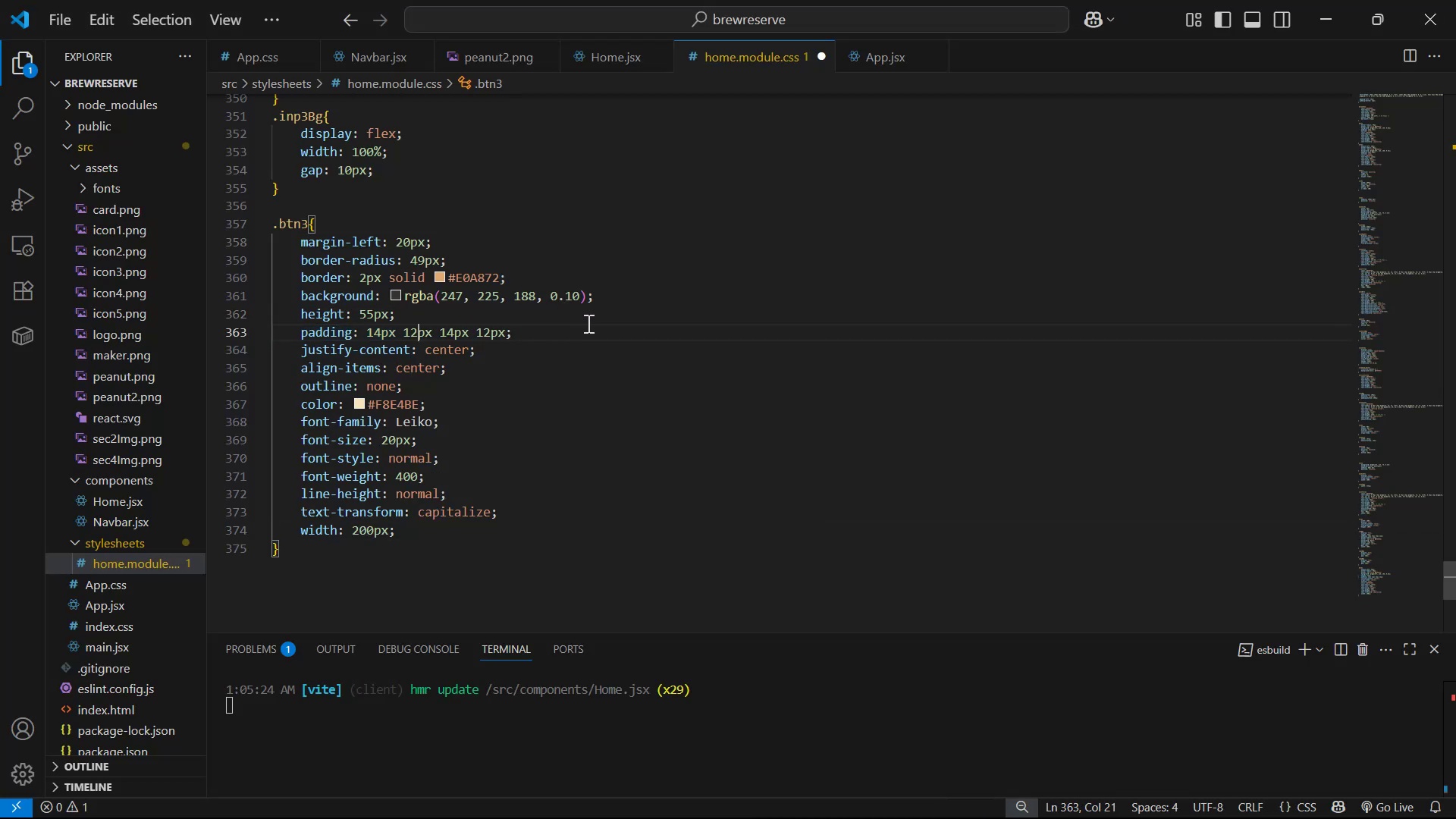 
key(Control+S)
 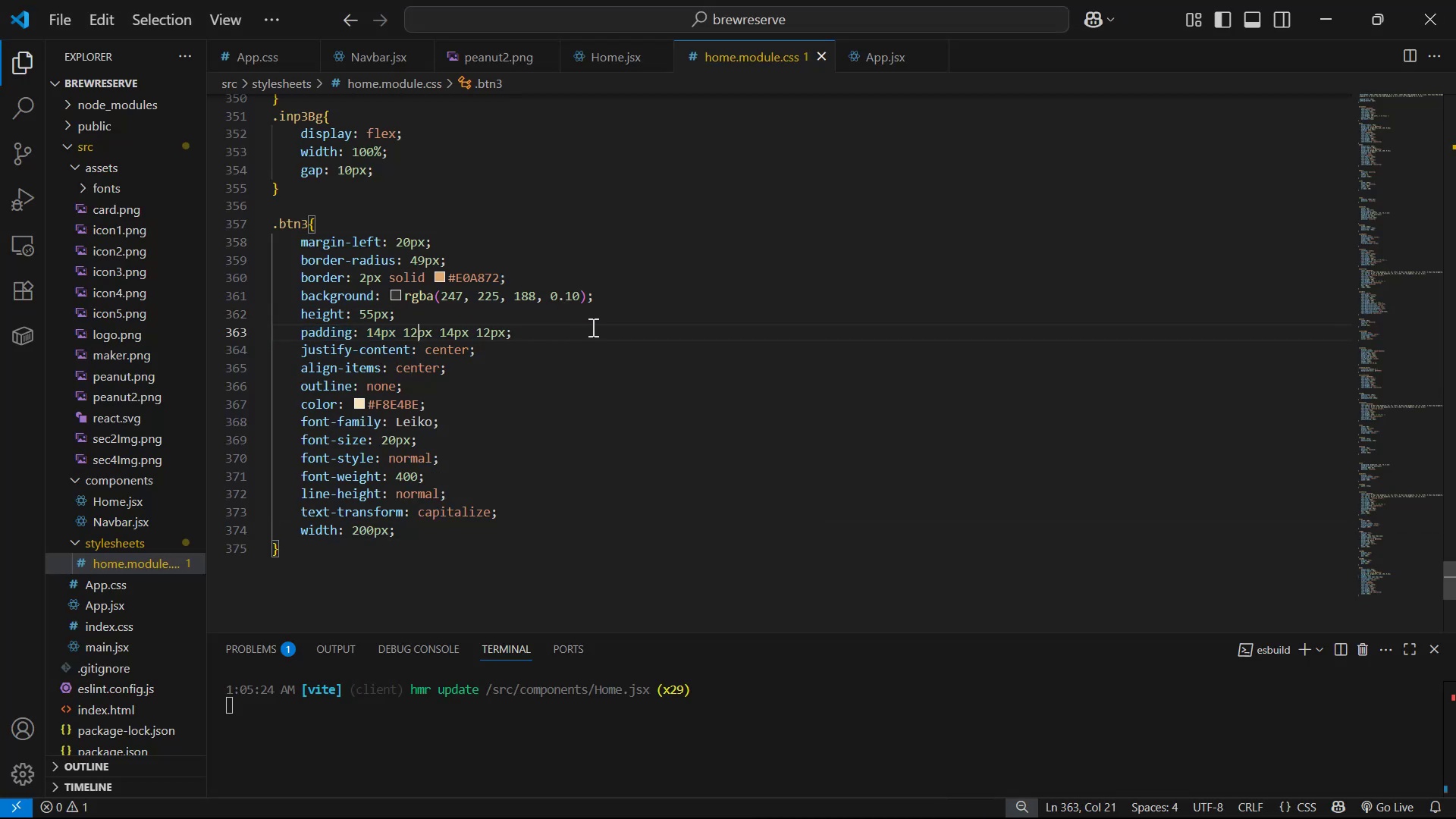 
key(Alt+AltLeft)
 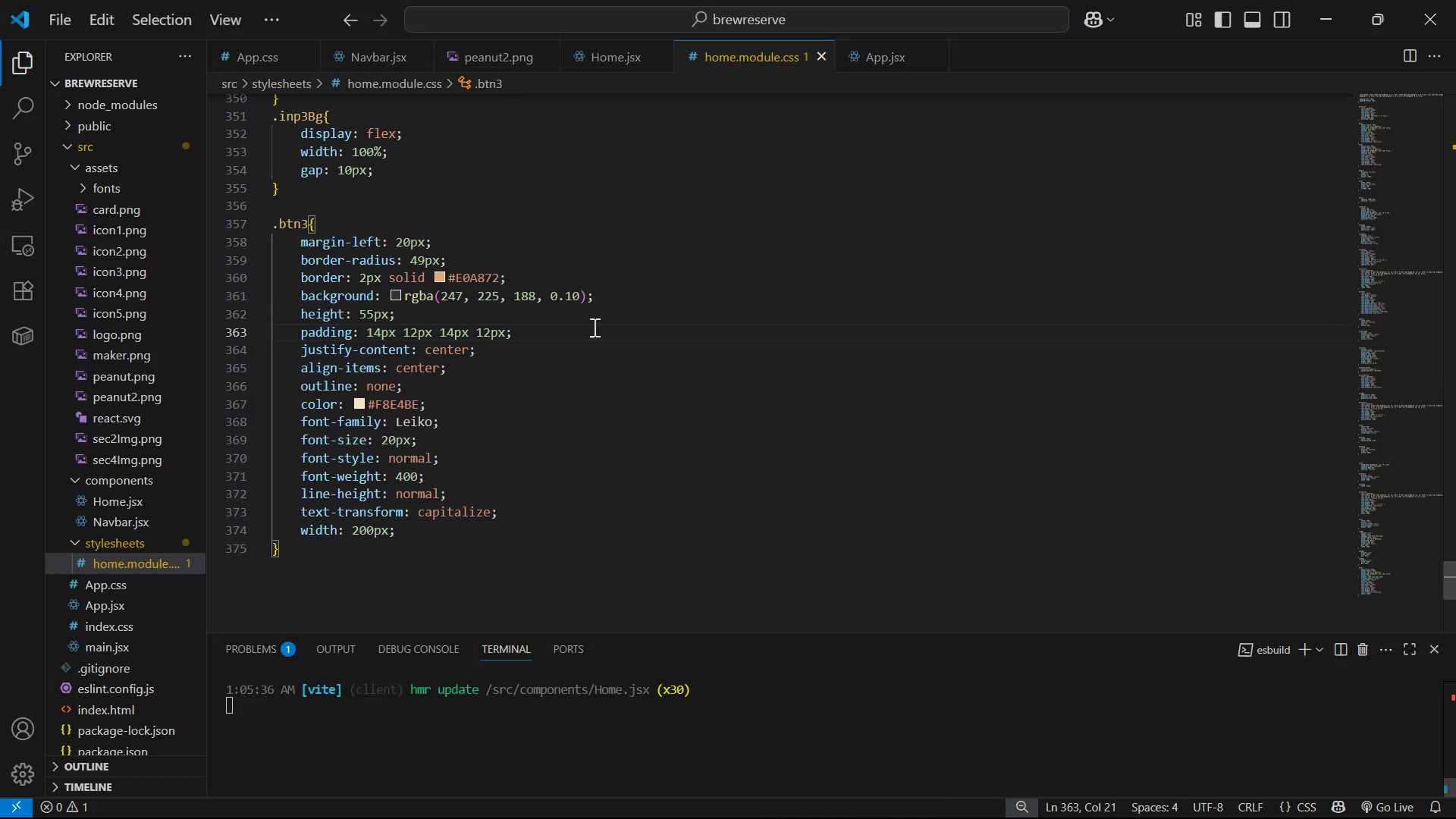 
key(Alt+Tab)
 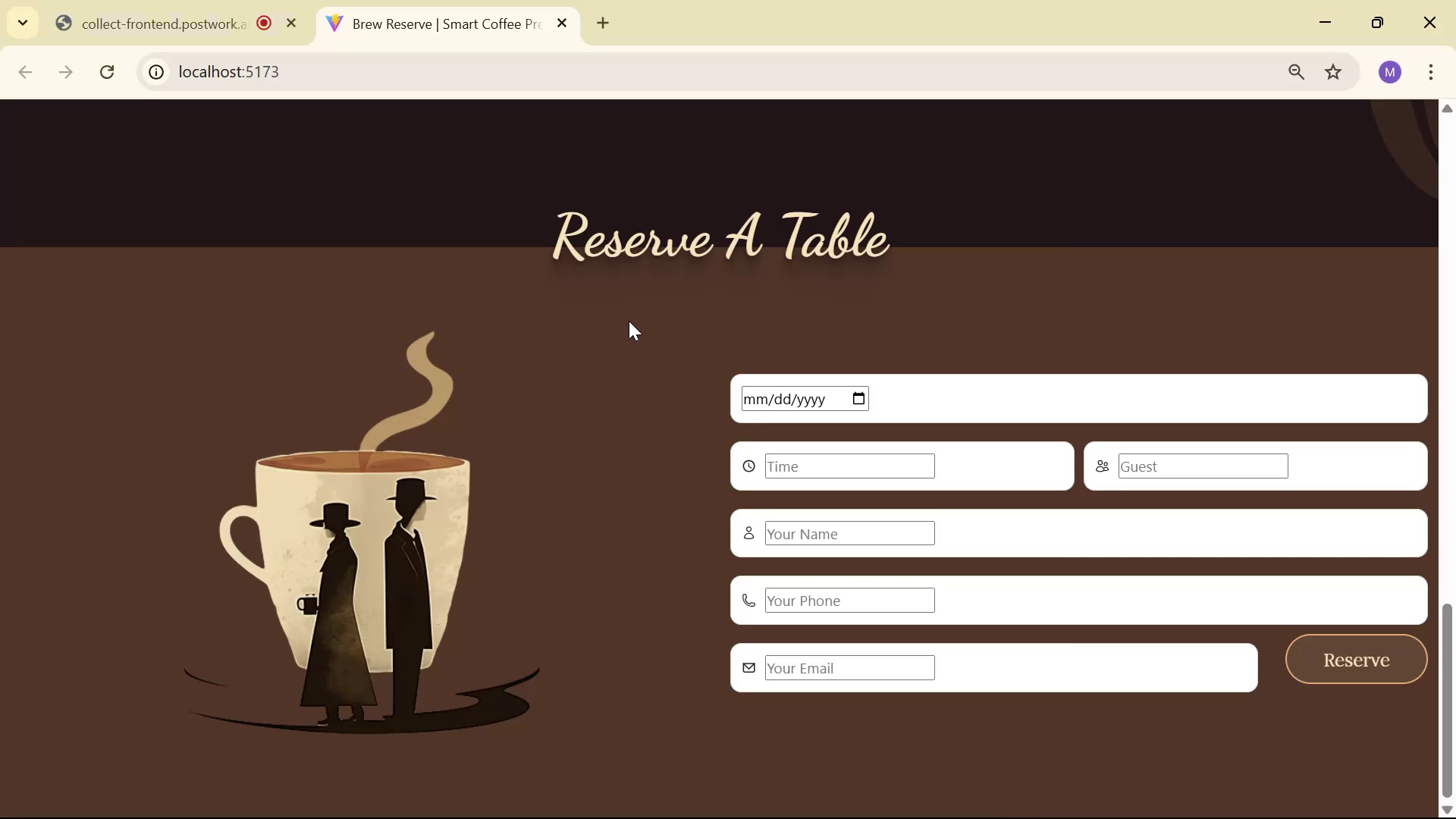 
scroll: coordinate [1026, 411], scroll_direction: down, amount: 10.0
 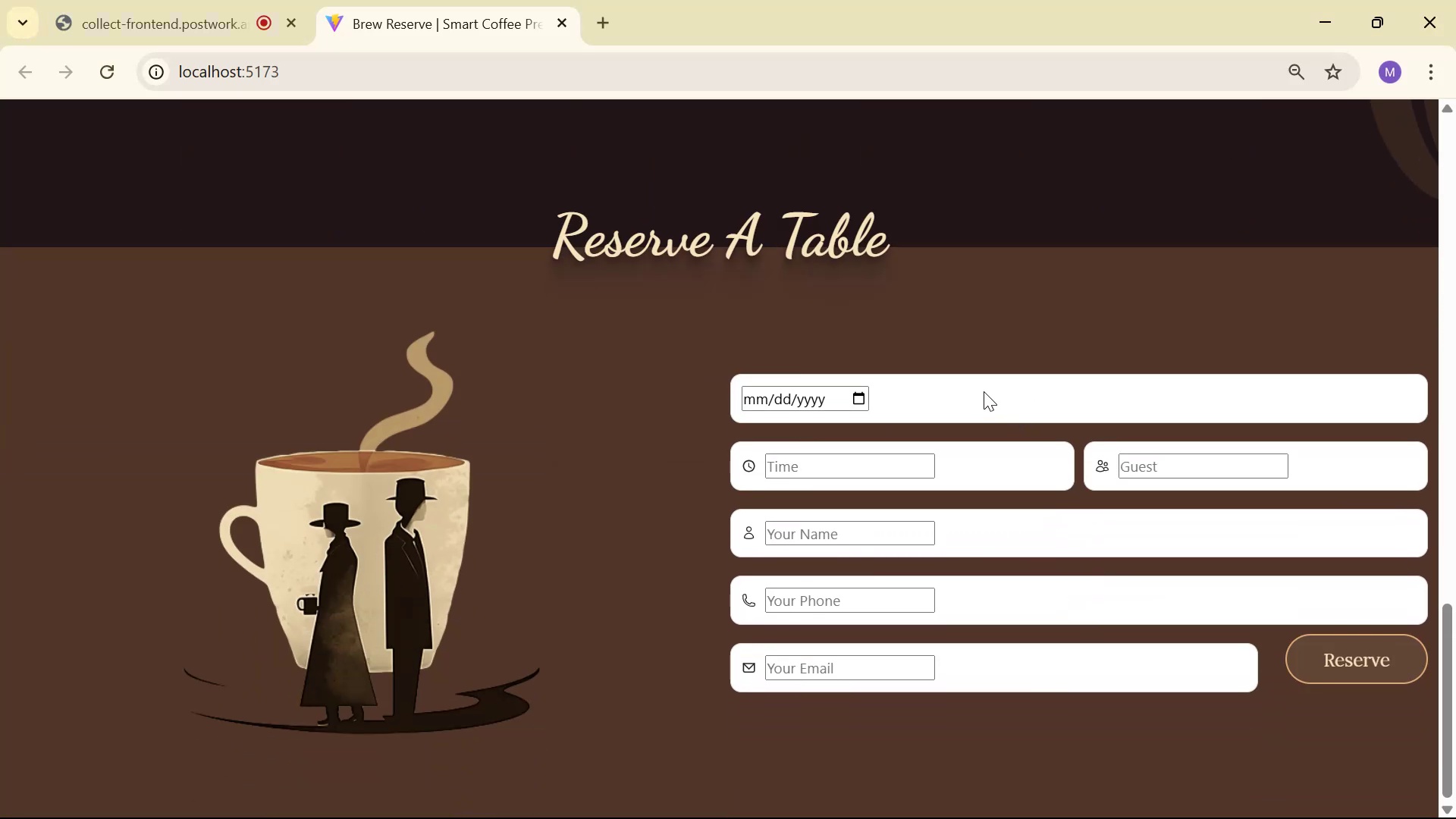 
key(Alt+AltLeft)
 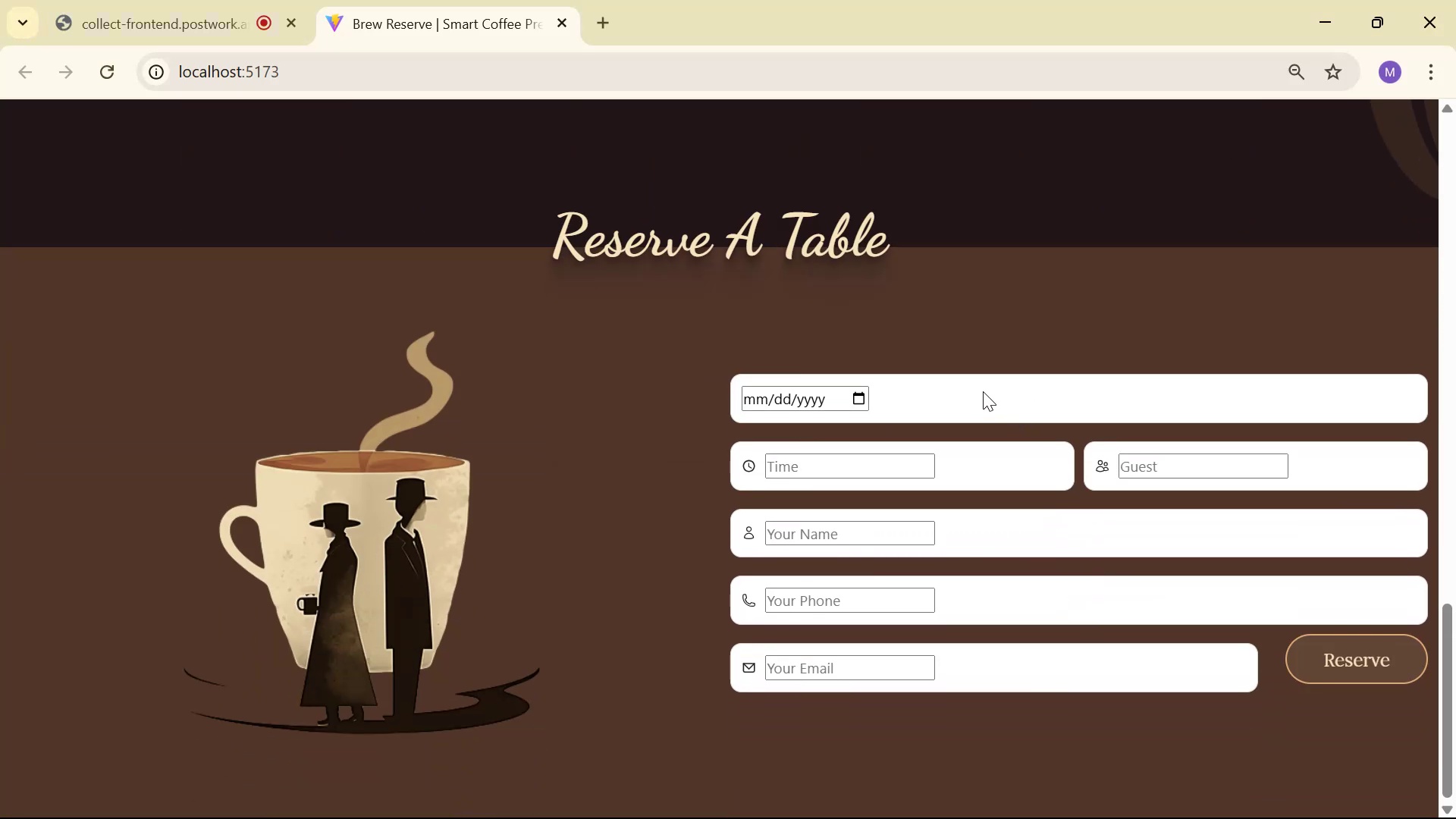 
key(Alt+Tab)
 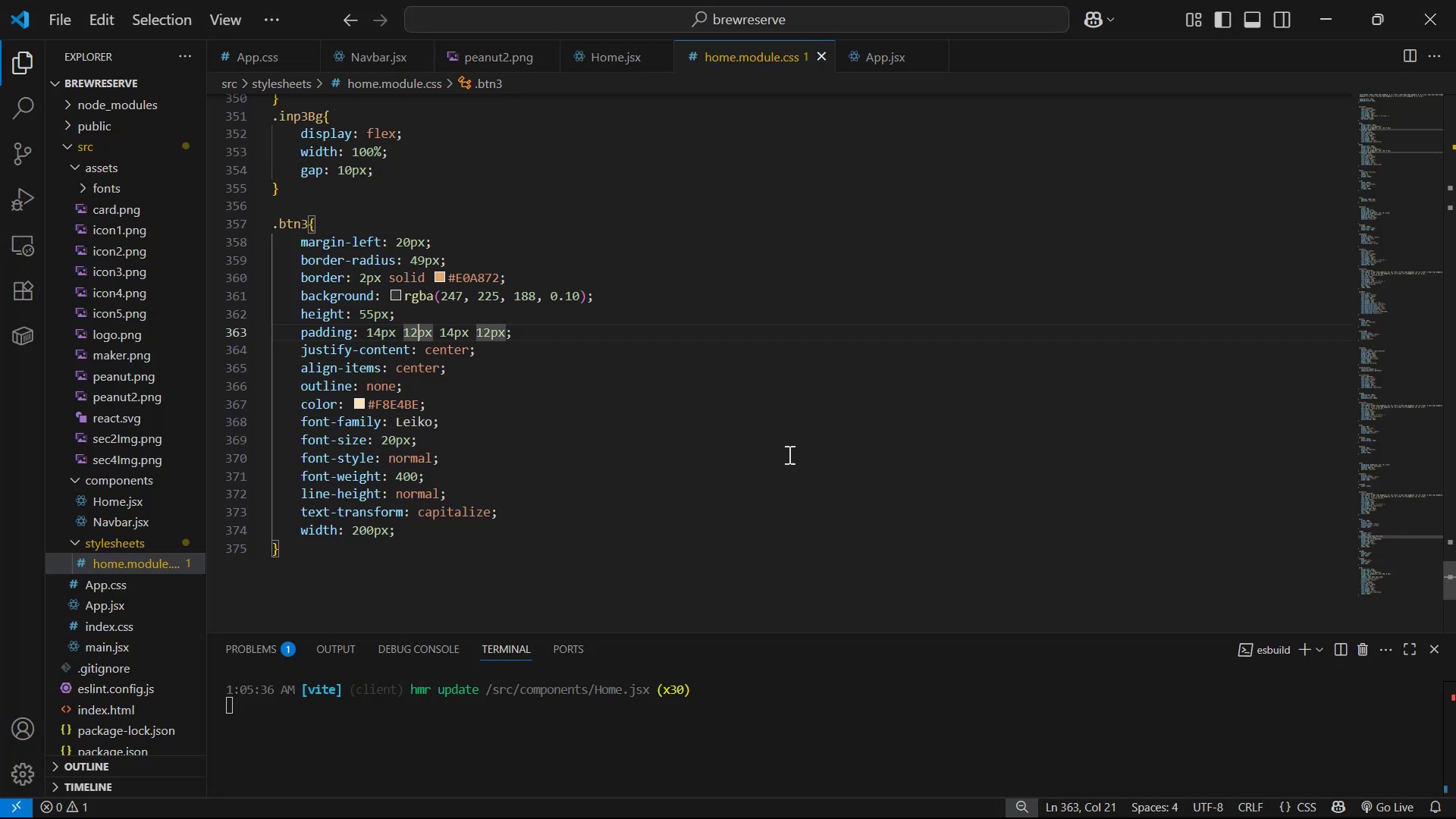 
scroll: coordinate [442, 366], scroll_direction: up, amount: 3.0
 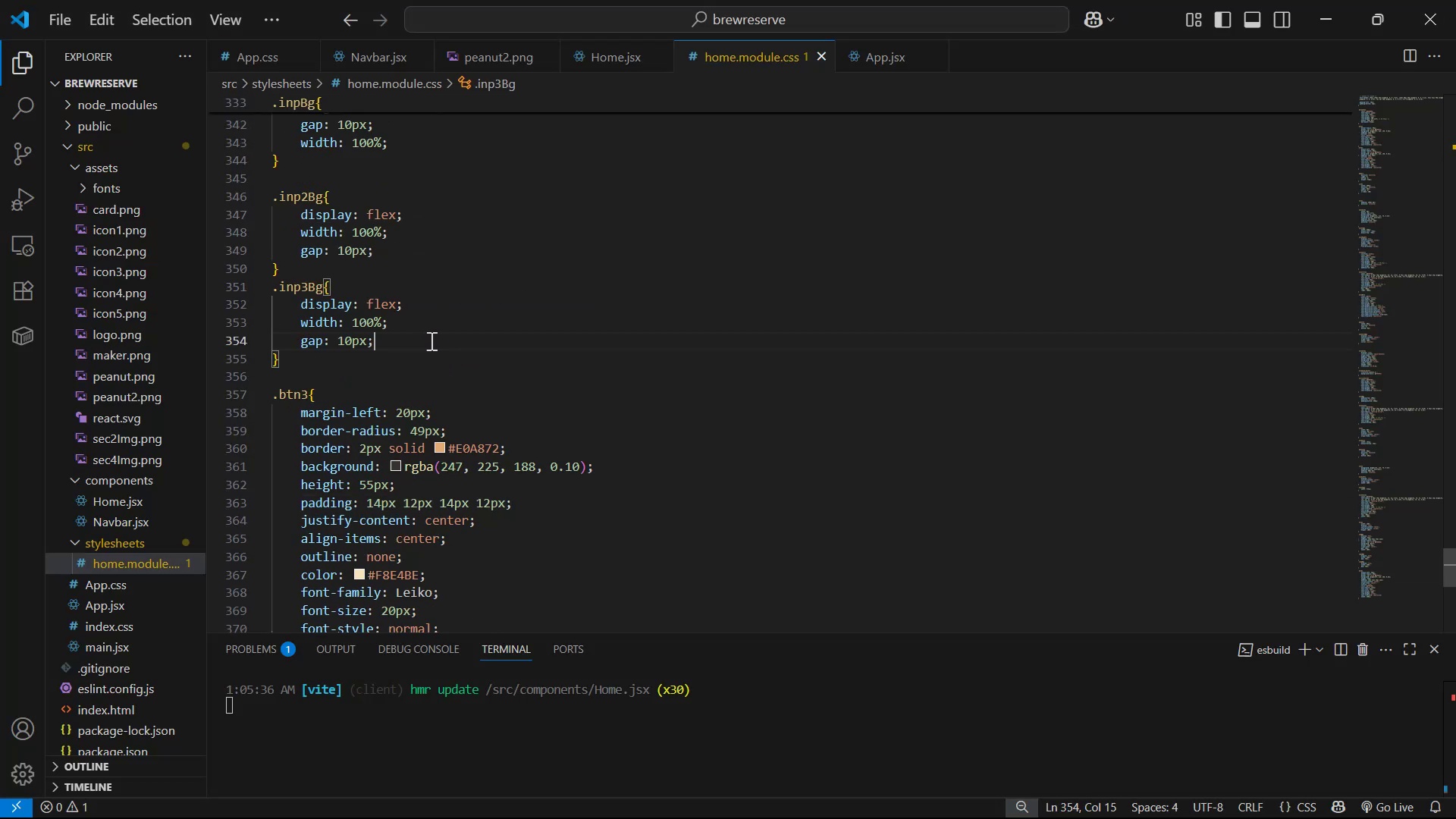 
key(Enter)
 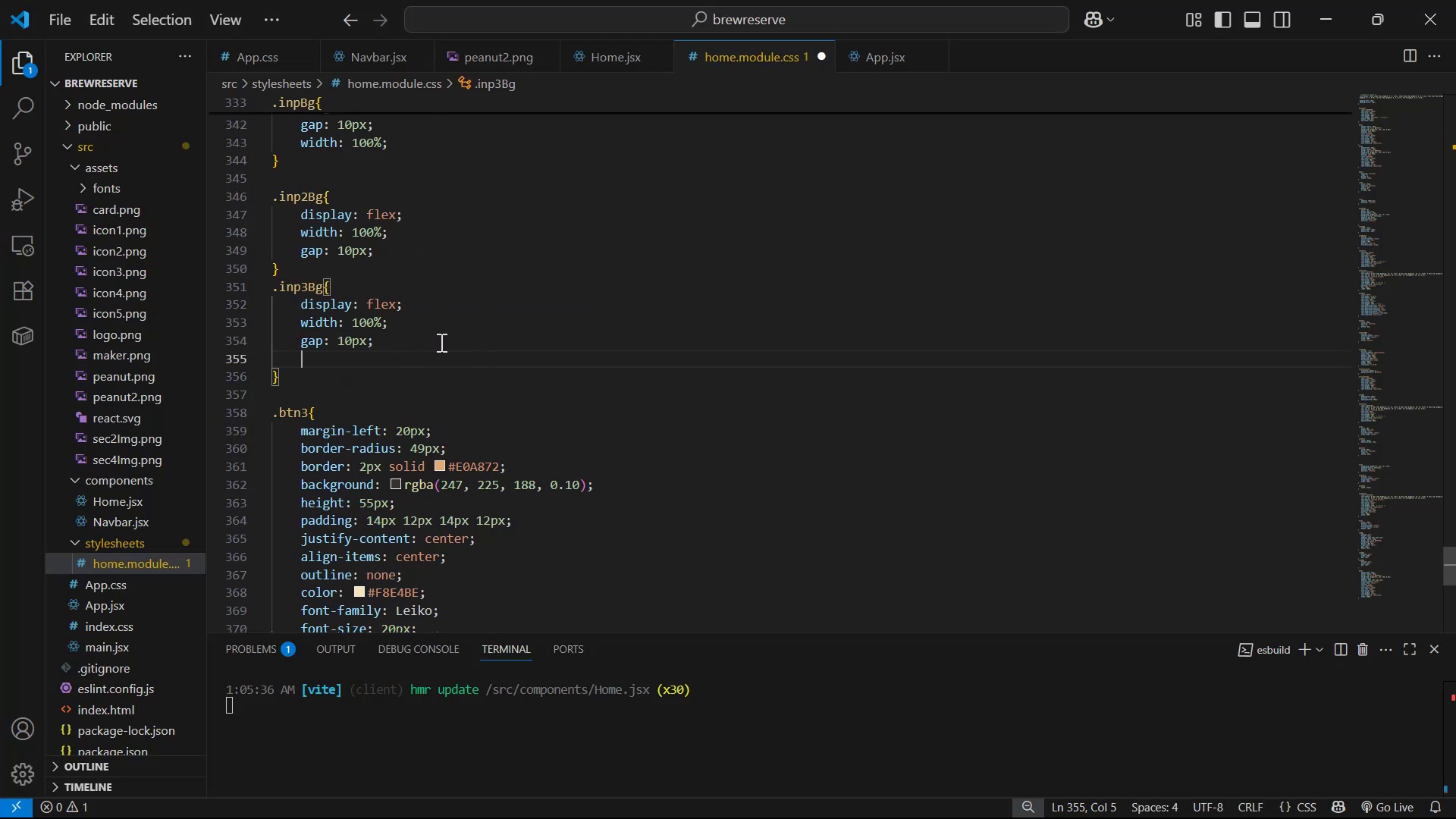 
type(al)
 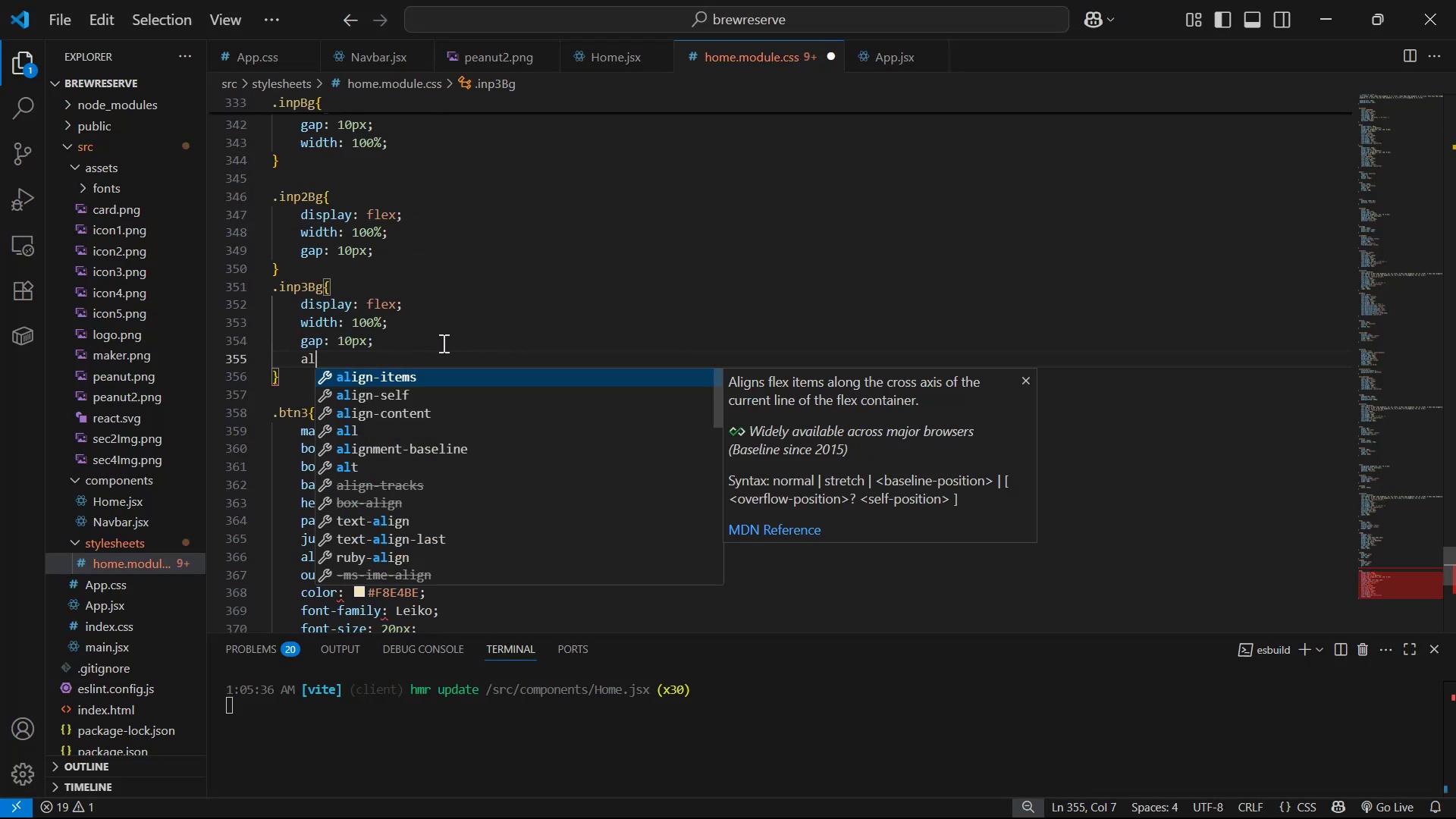 
key(Enter)
 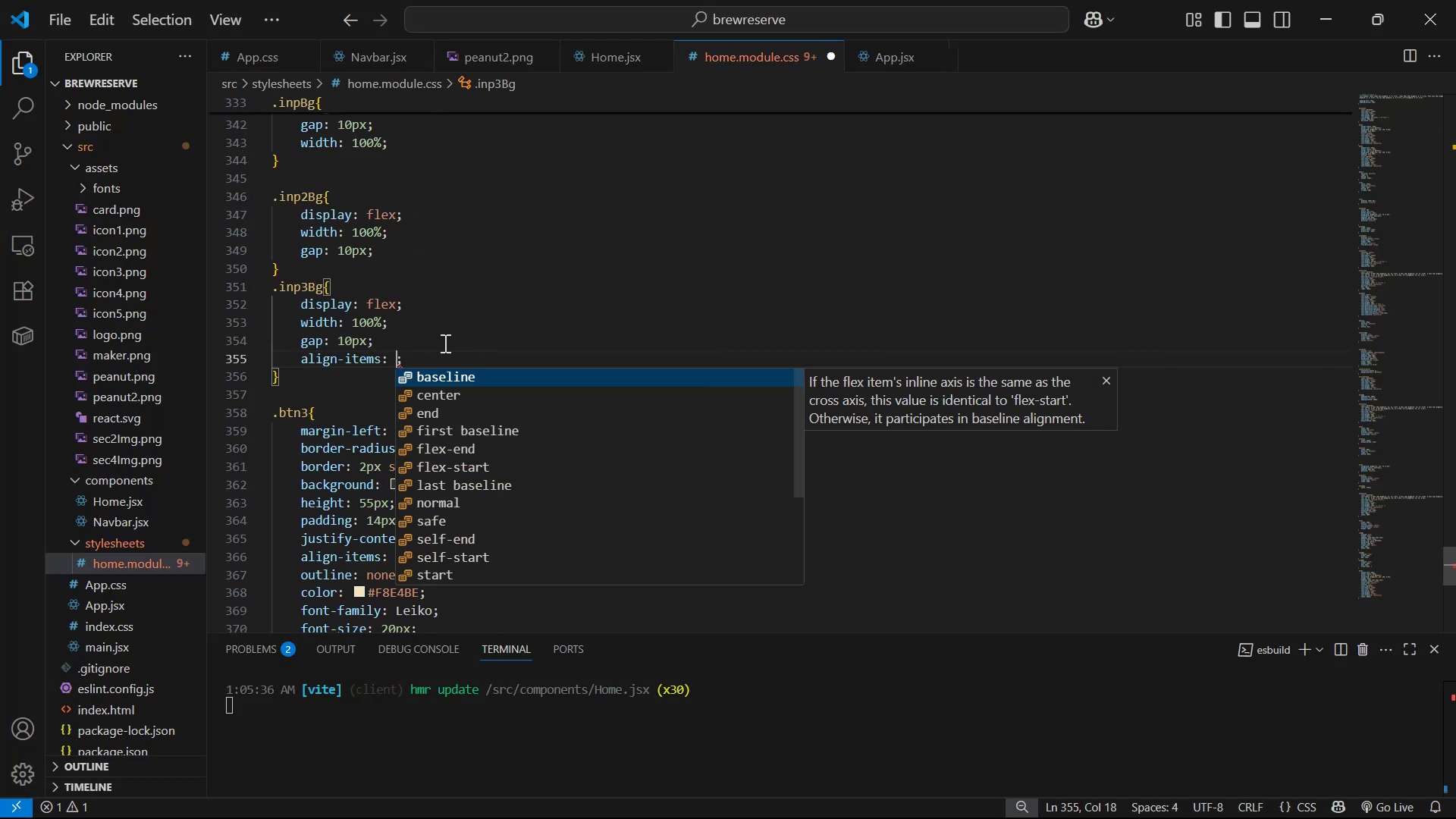 
key(ArrowDown)
 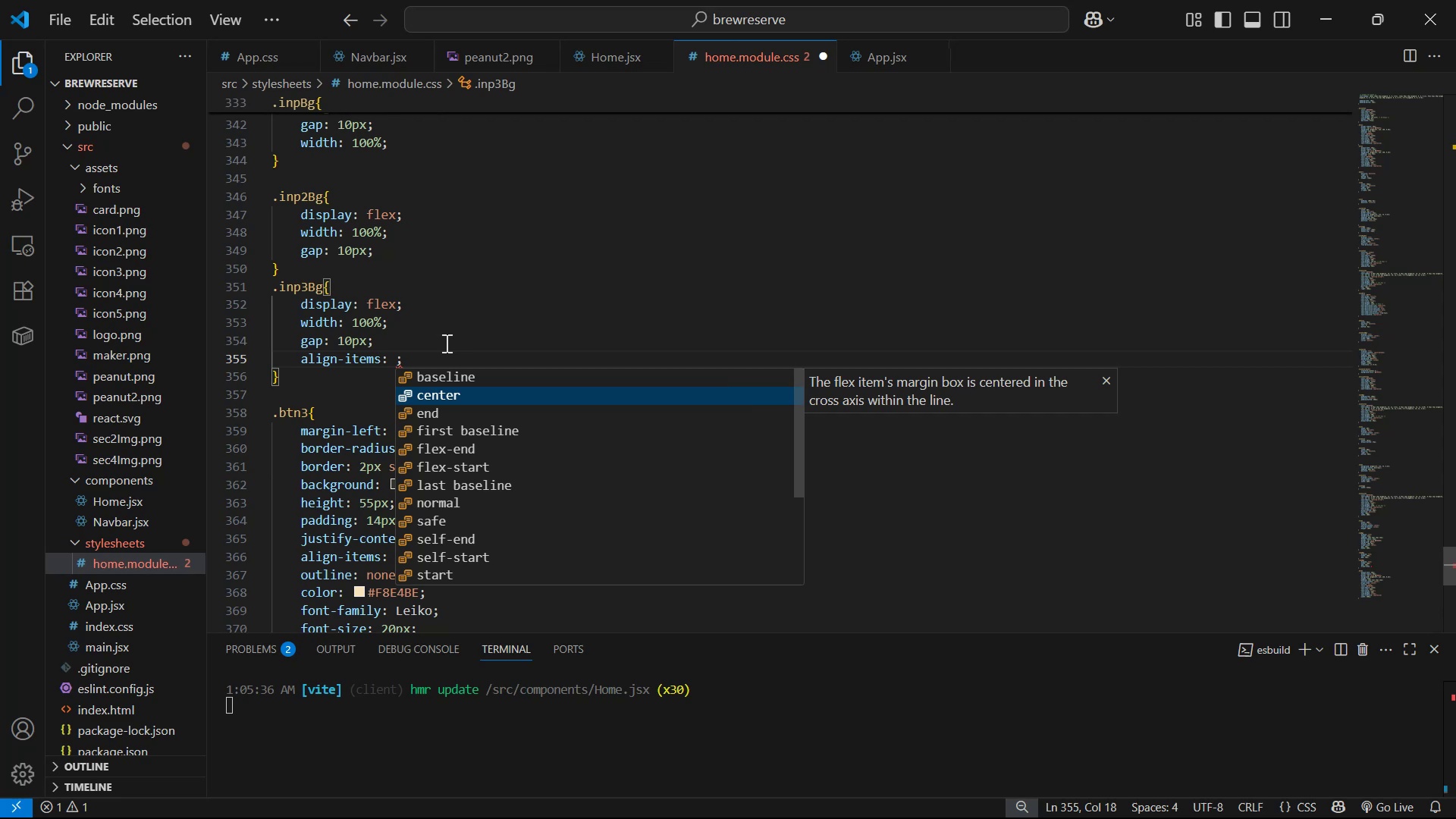 
key(Enter)
 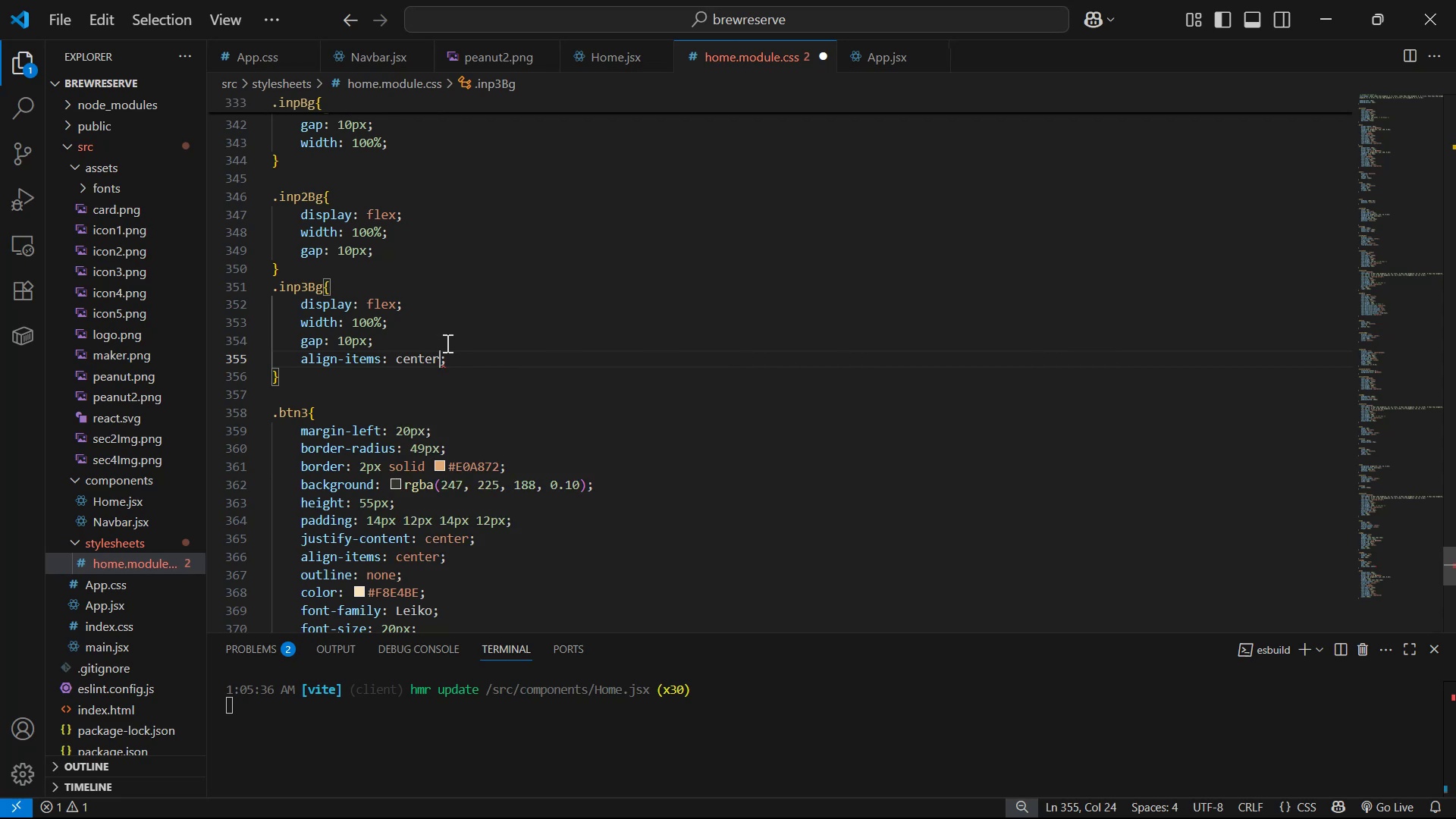 
key(Control+S)
 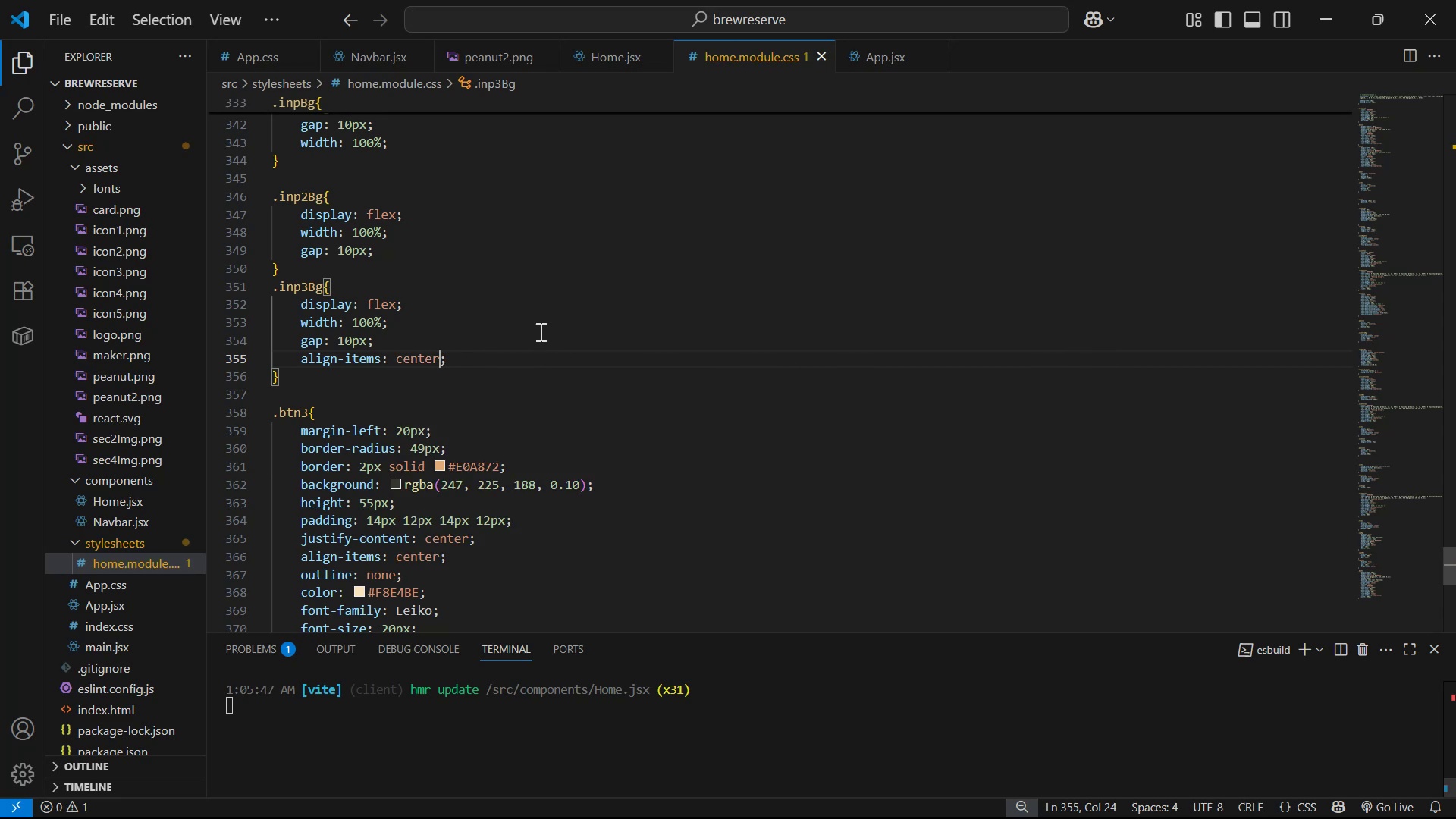 
left_click([510, 259])
 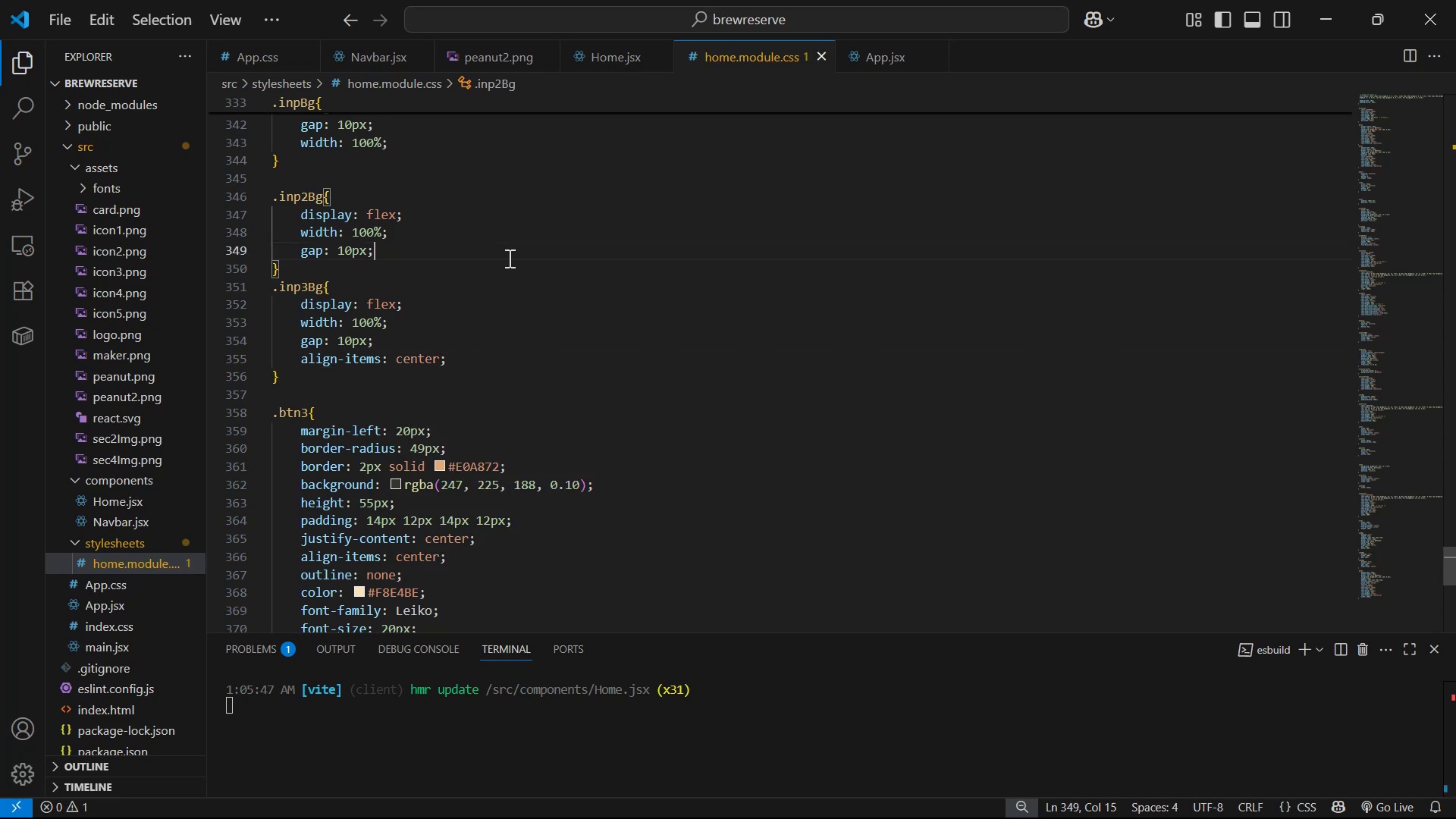 
key(Enter)
 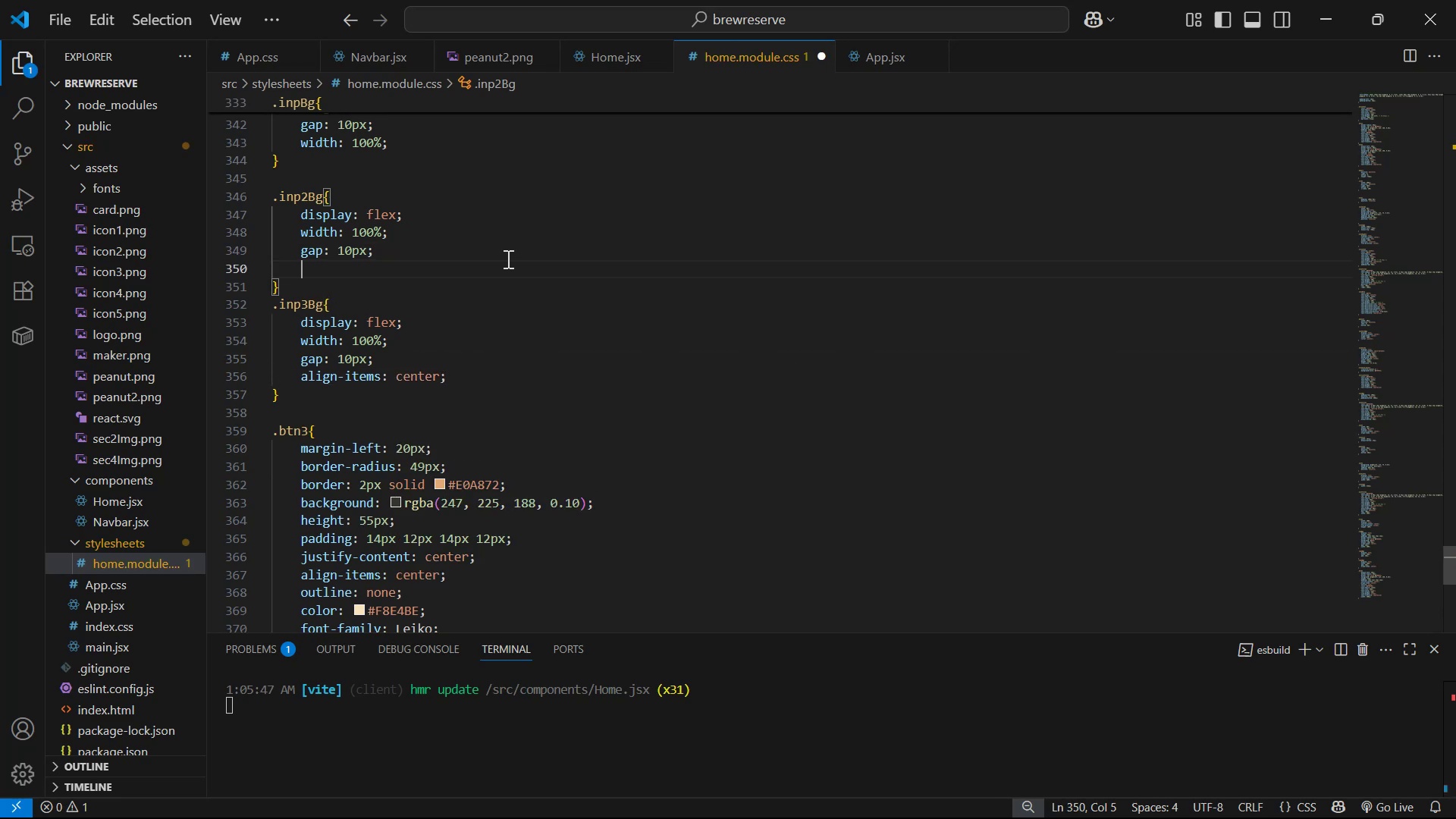 
type(al)
 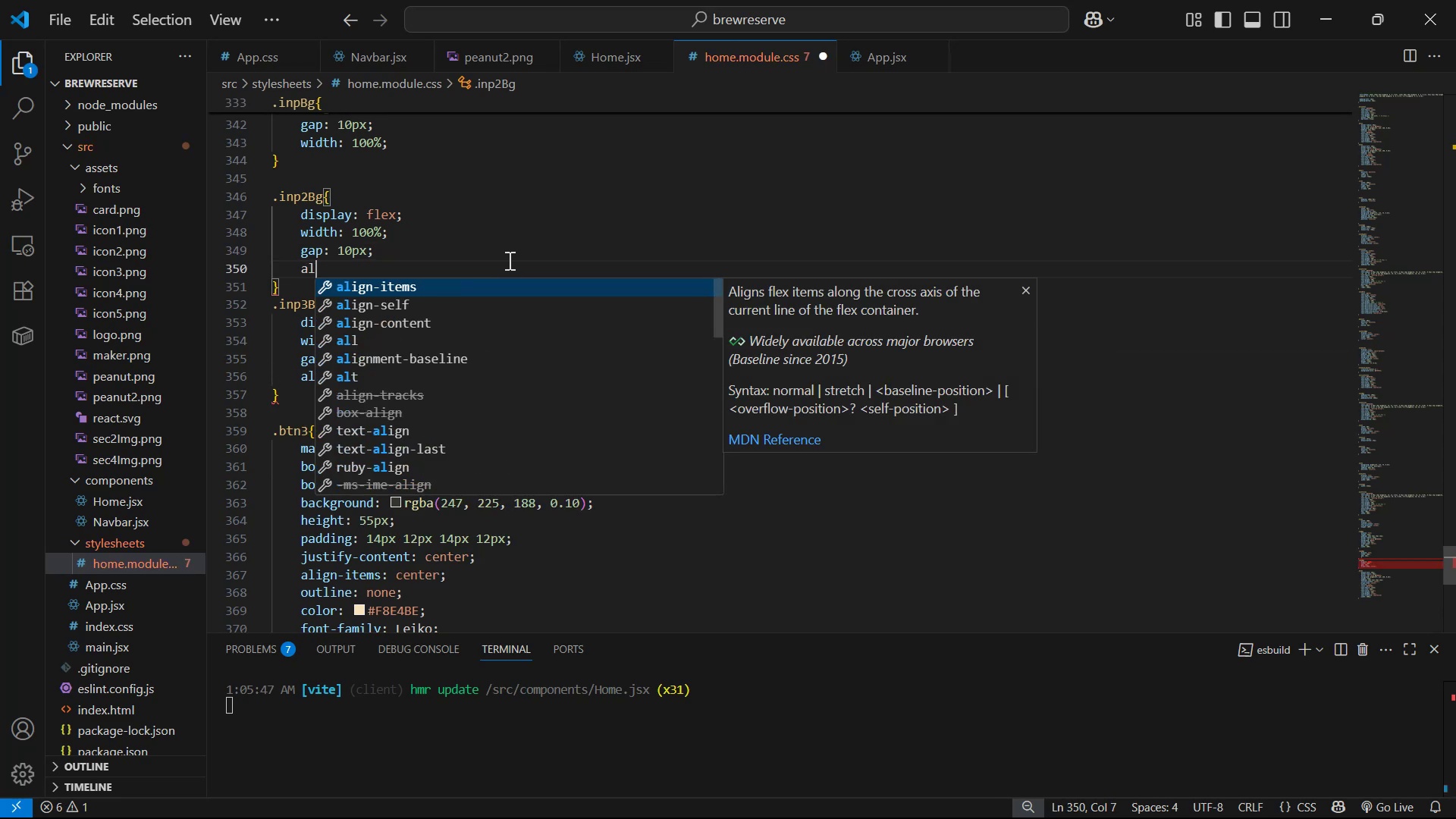 
key(Enter)
 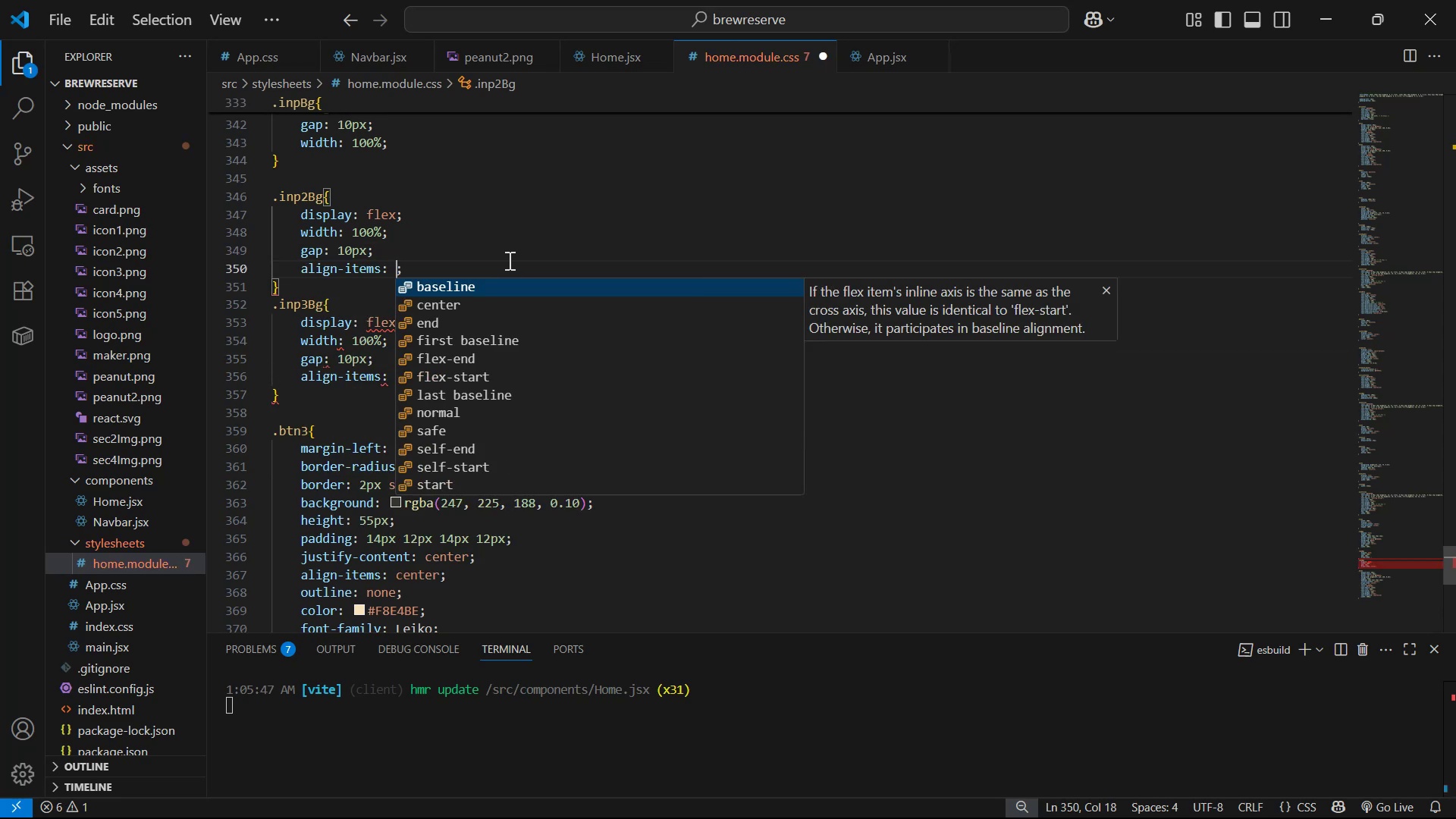 
key(ArrowDown)
 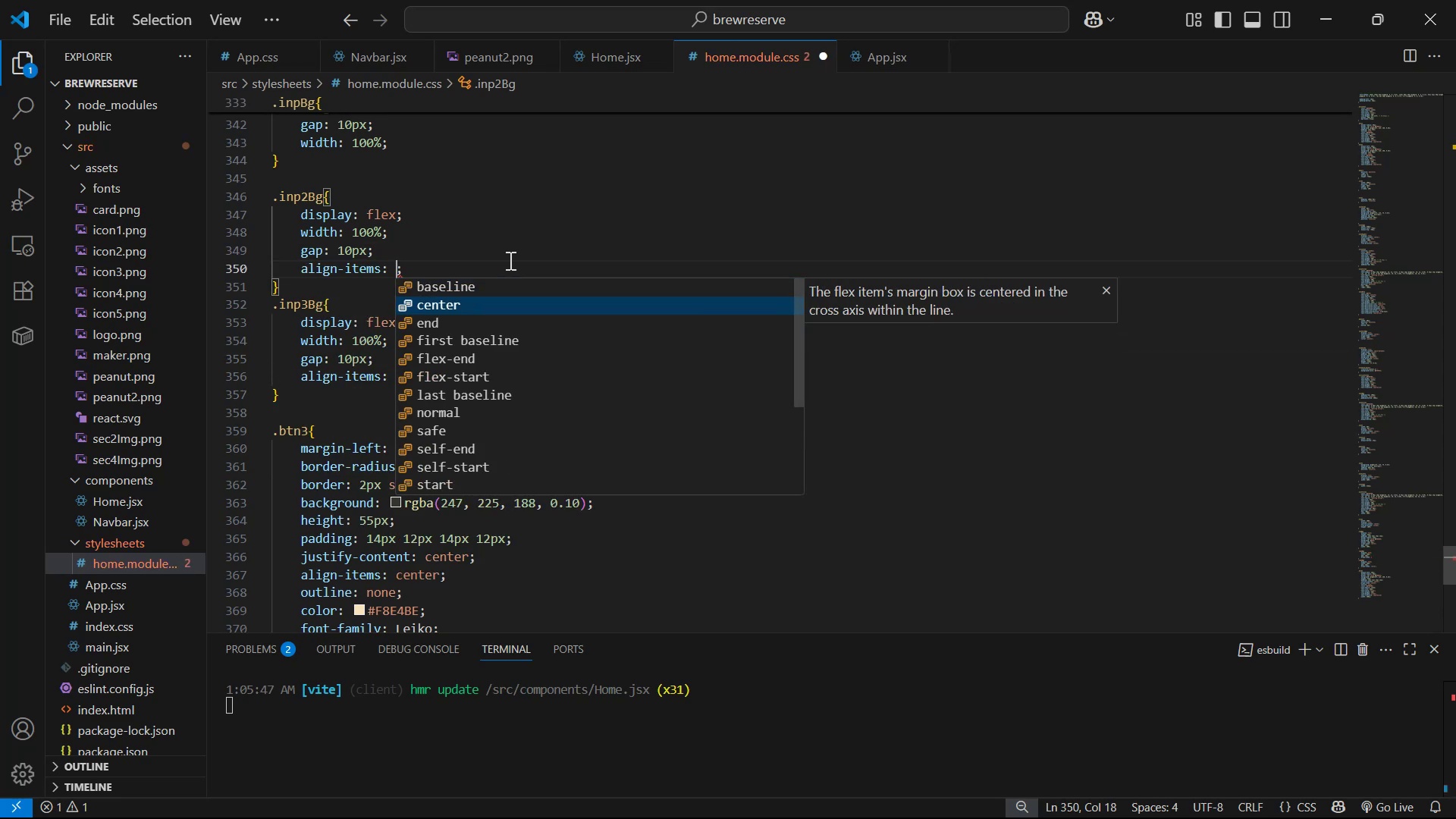 
key(Enter)
 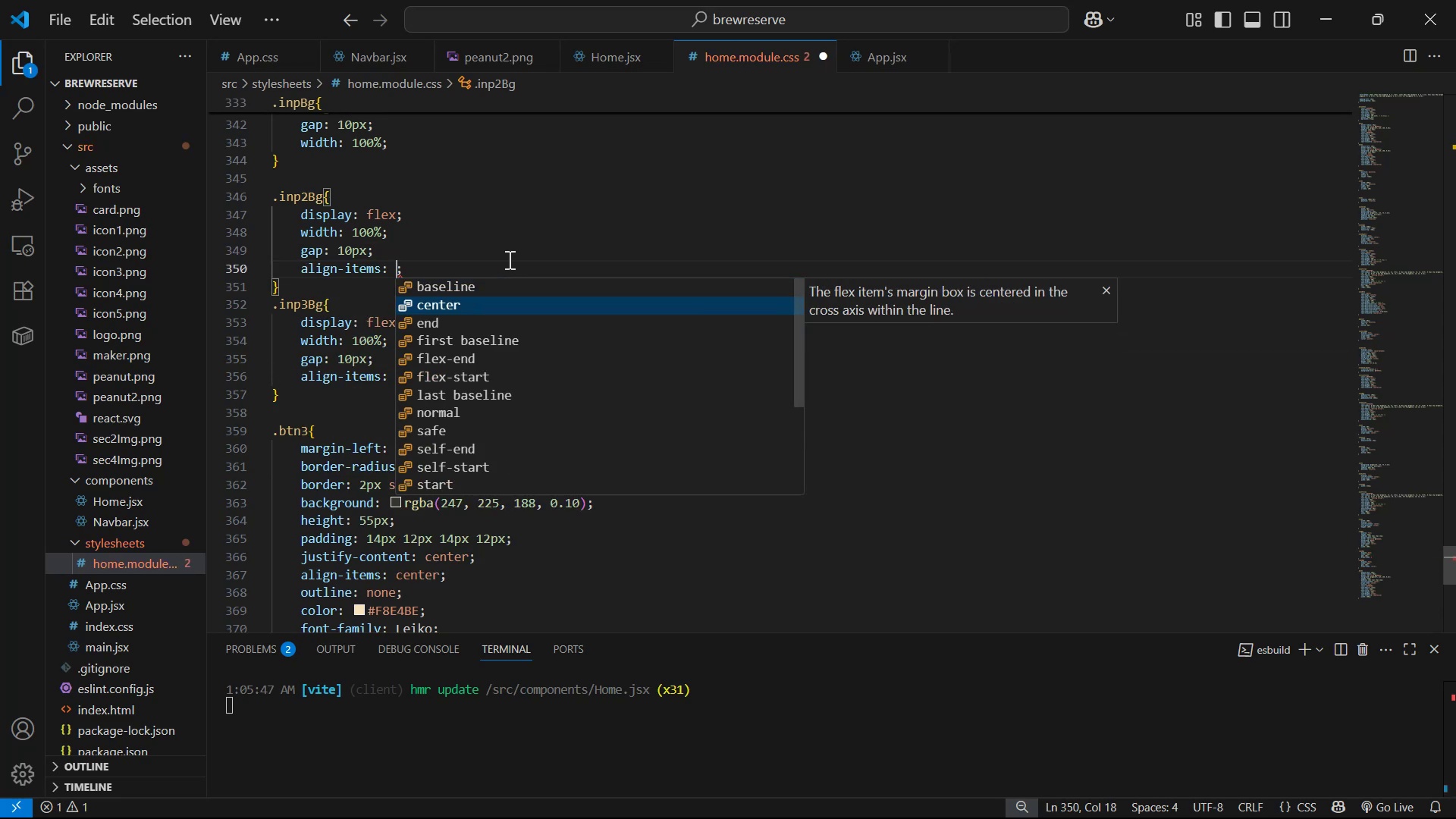 
key(Control+S)
 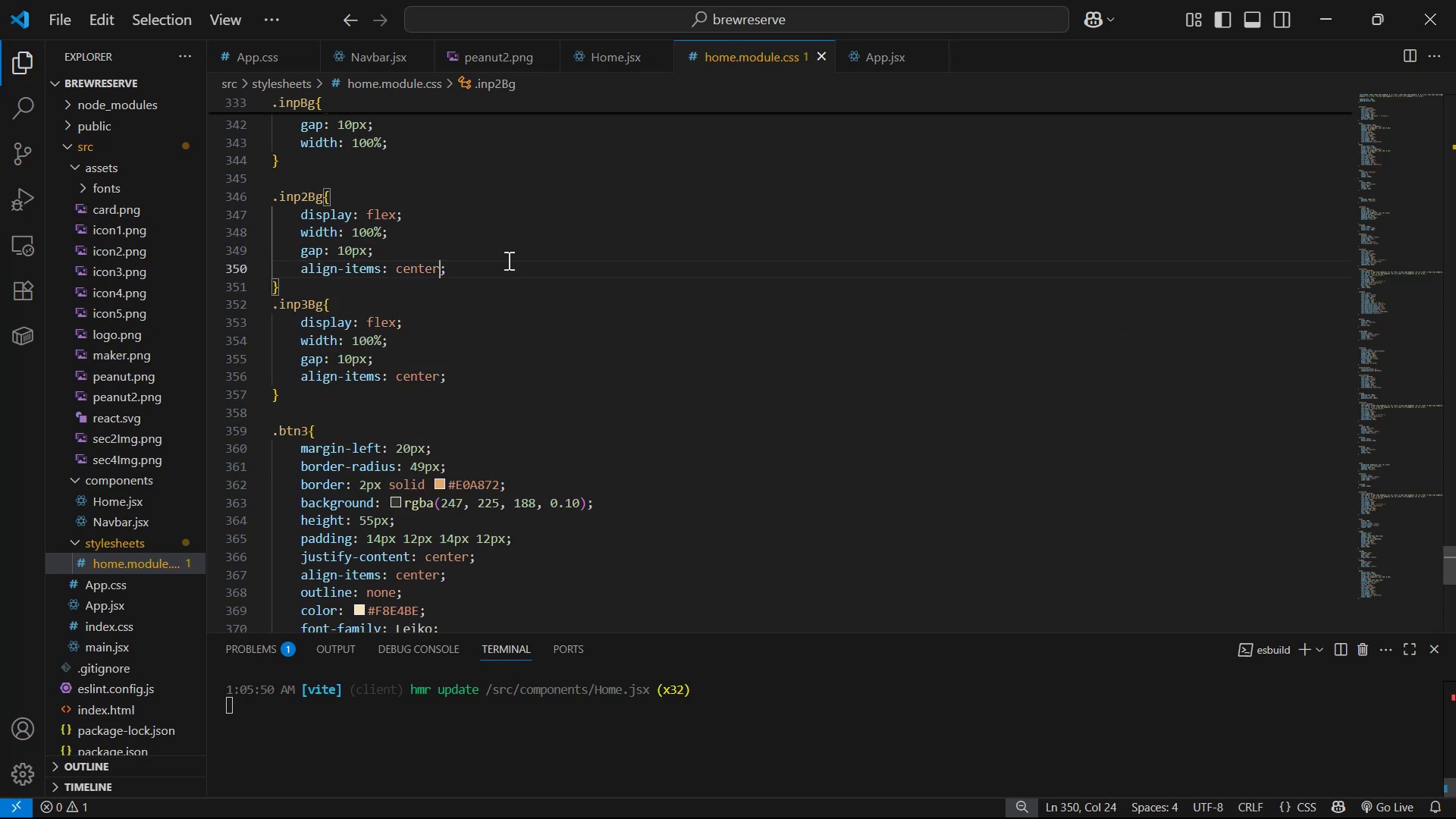 